 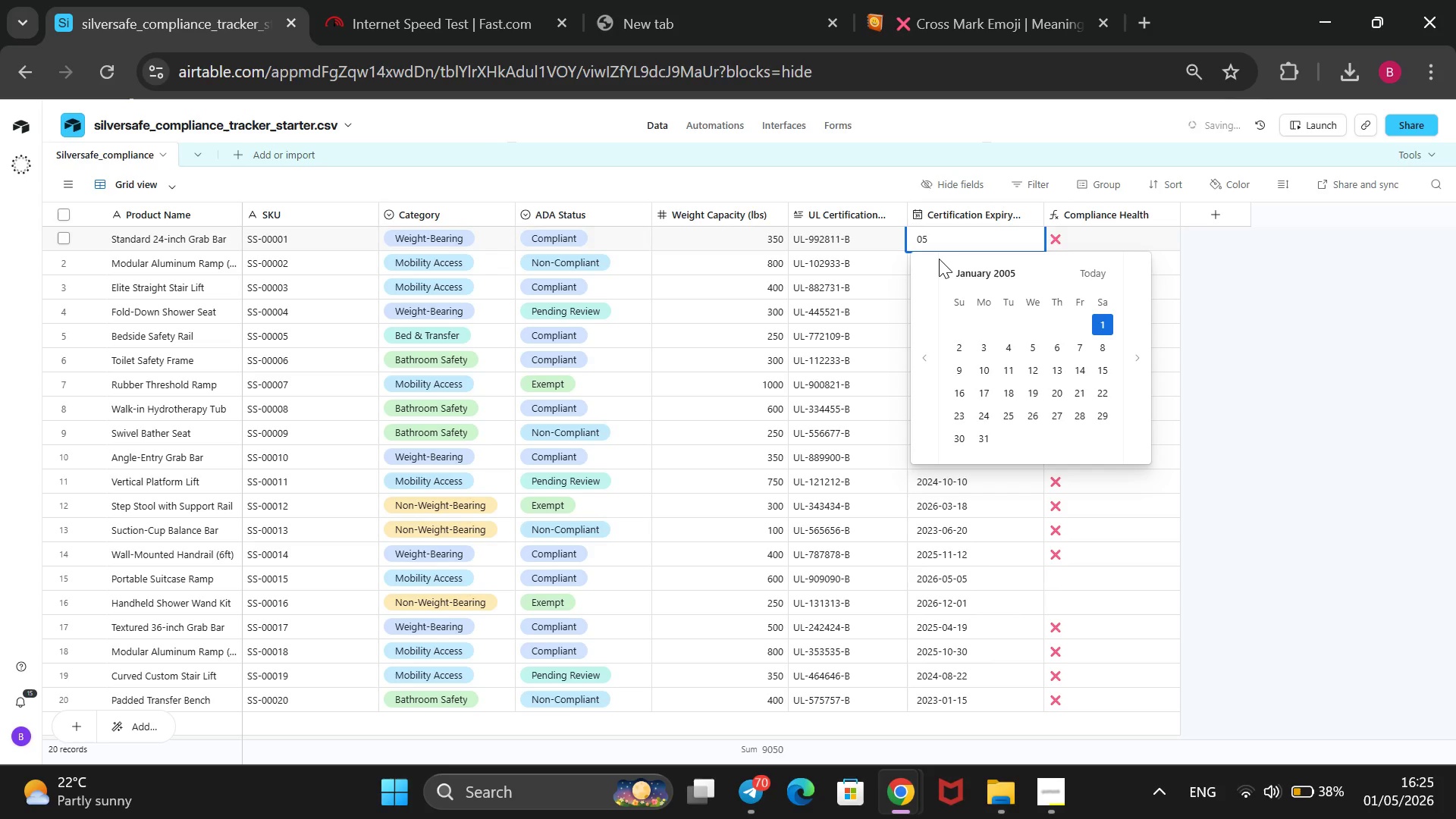 
double_click([1134, 356])
 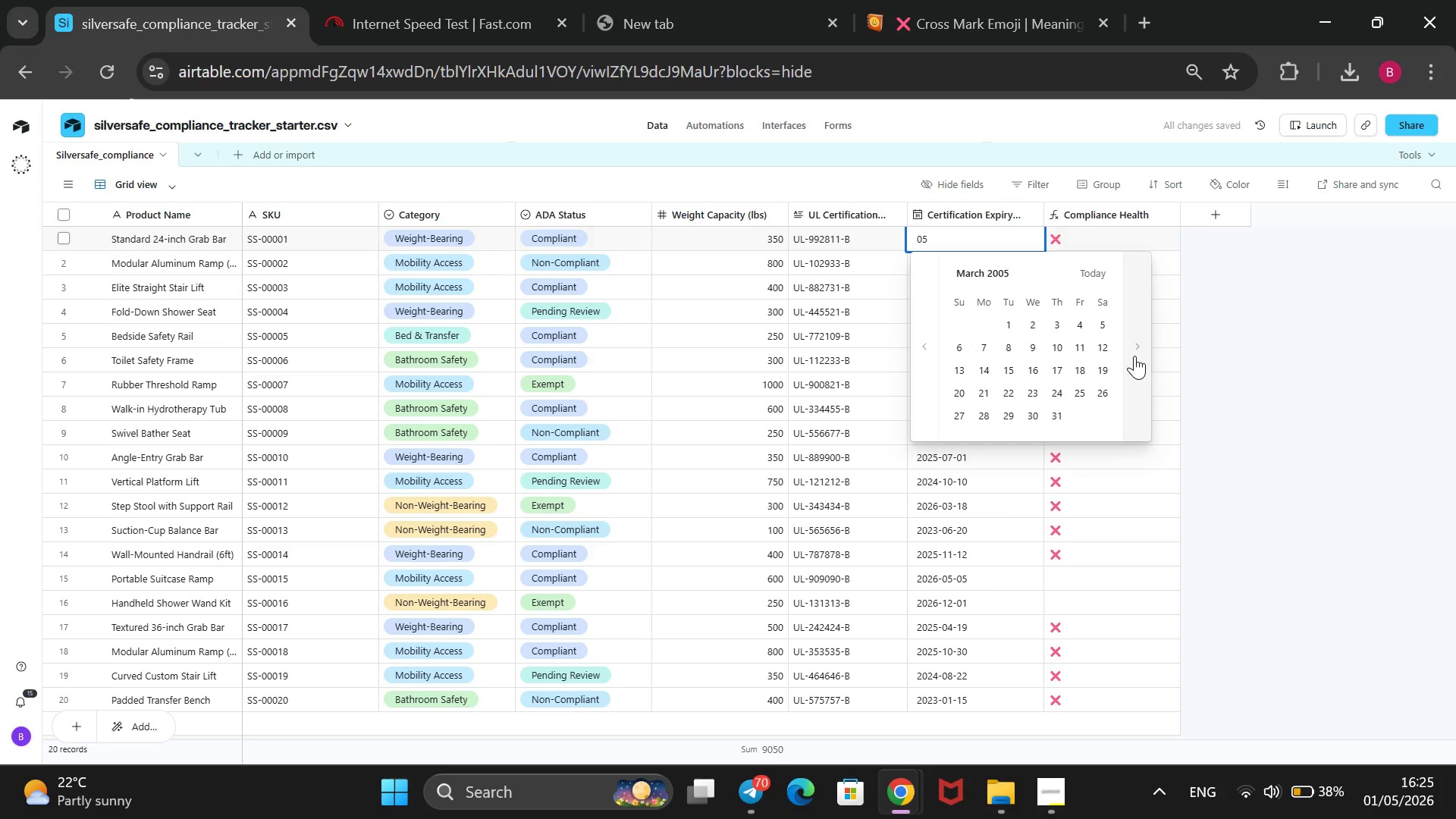 
triple_click([1134, 356])
 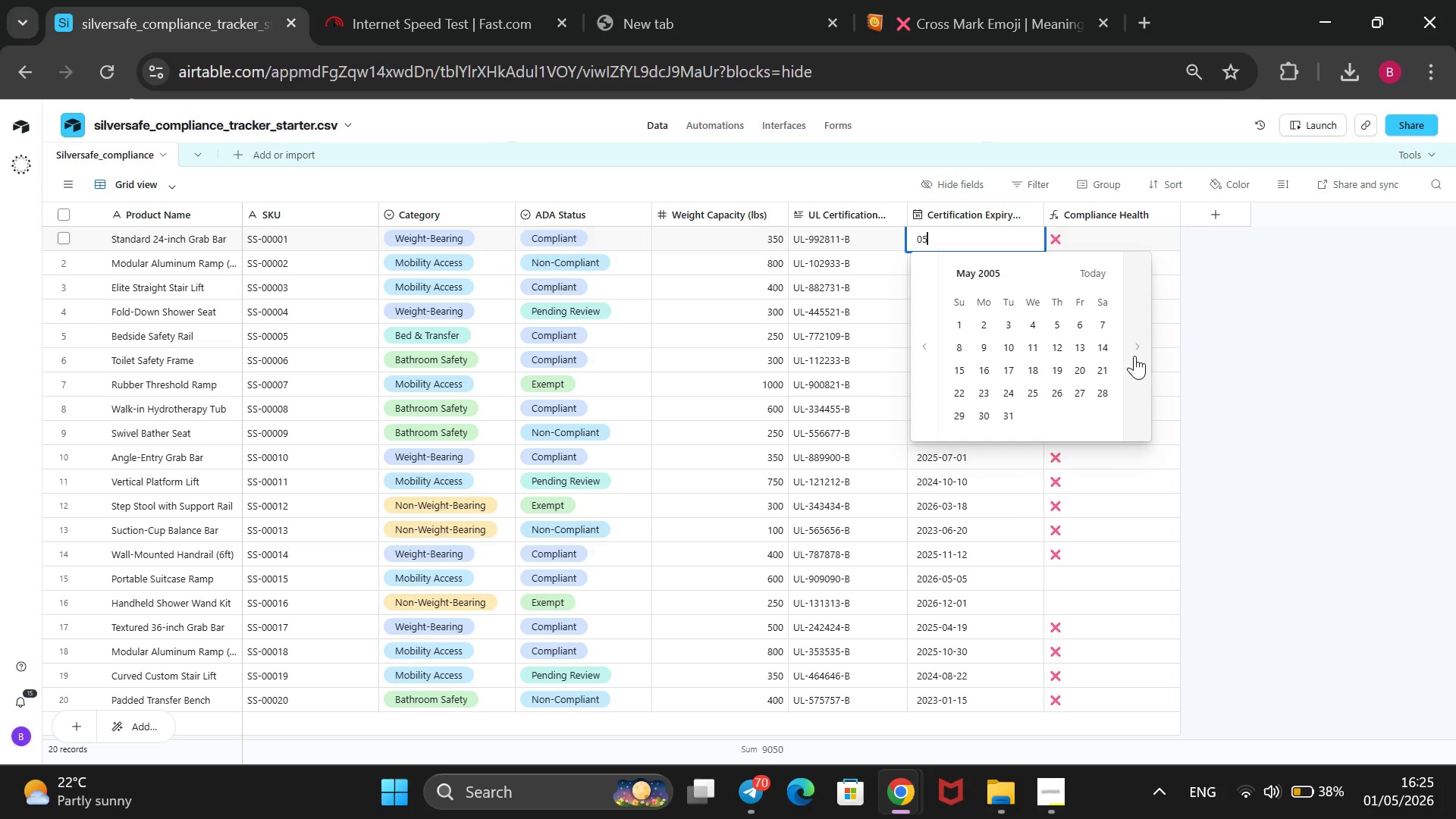 
double_click([1134, 356])
 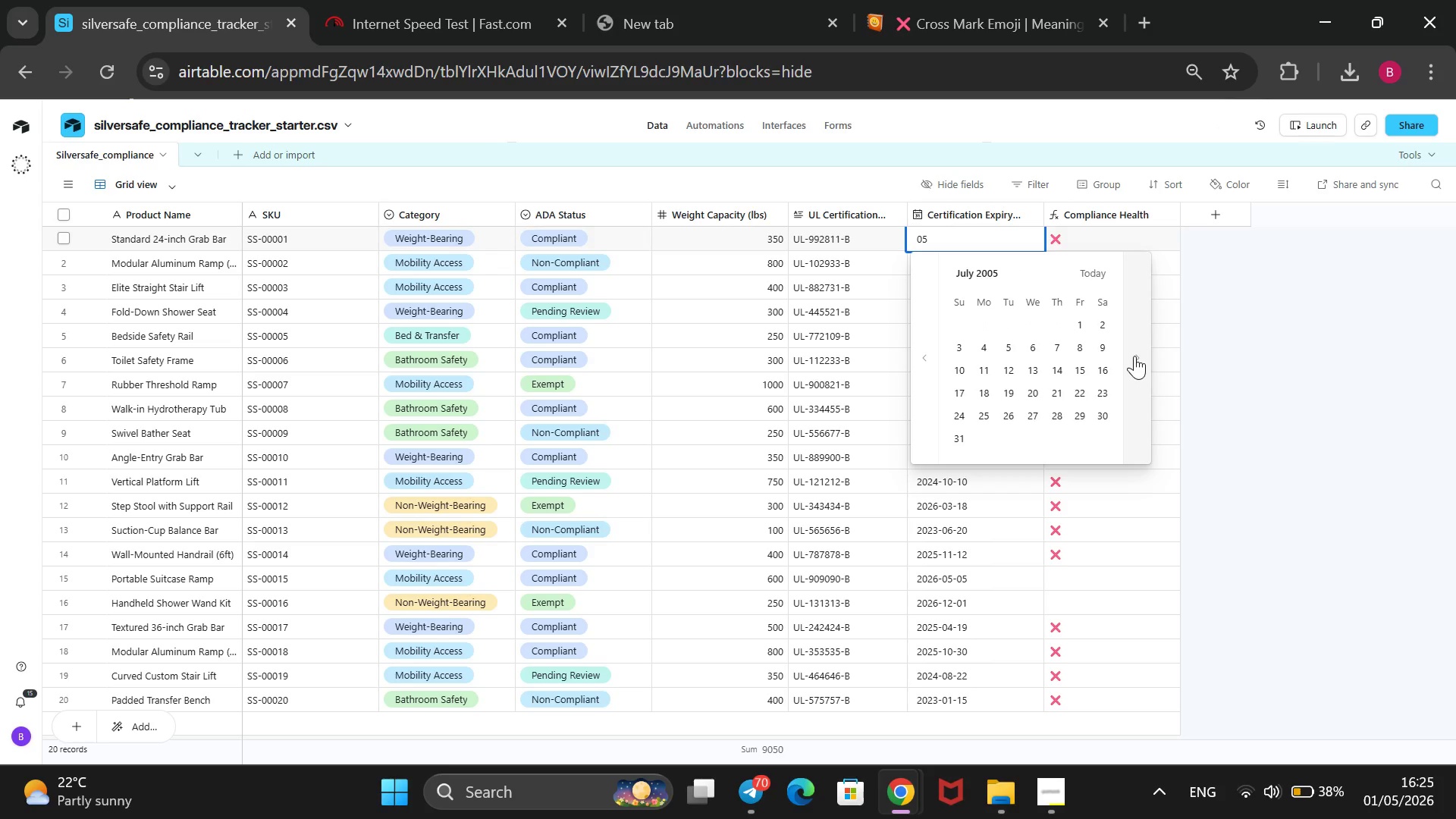 
double_click([1134, 356])
 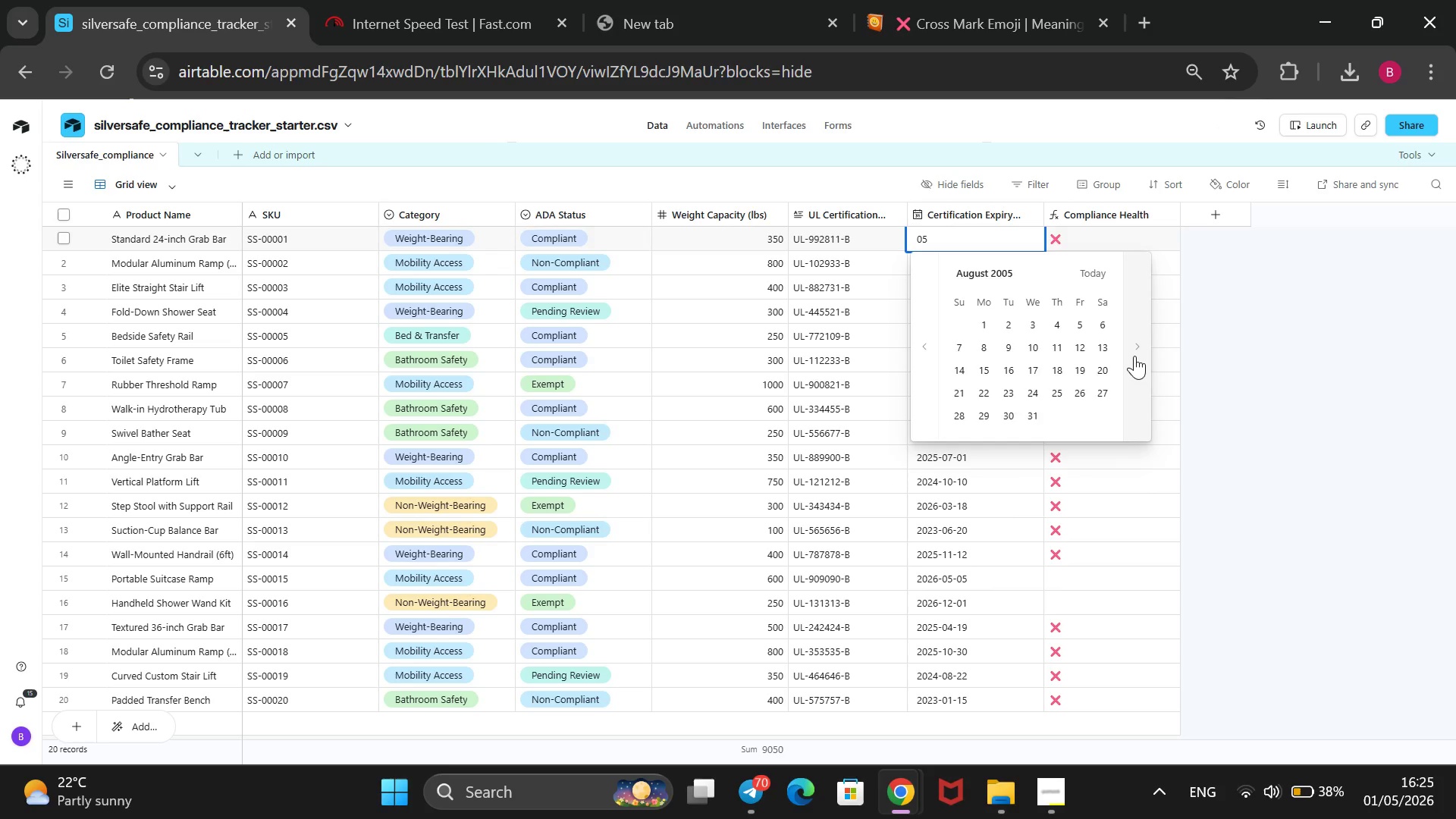 
triple_click([1134, 356])
 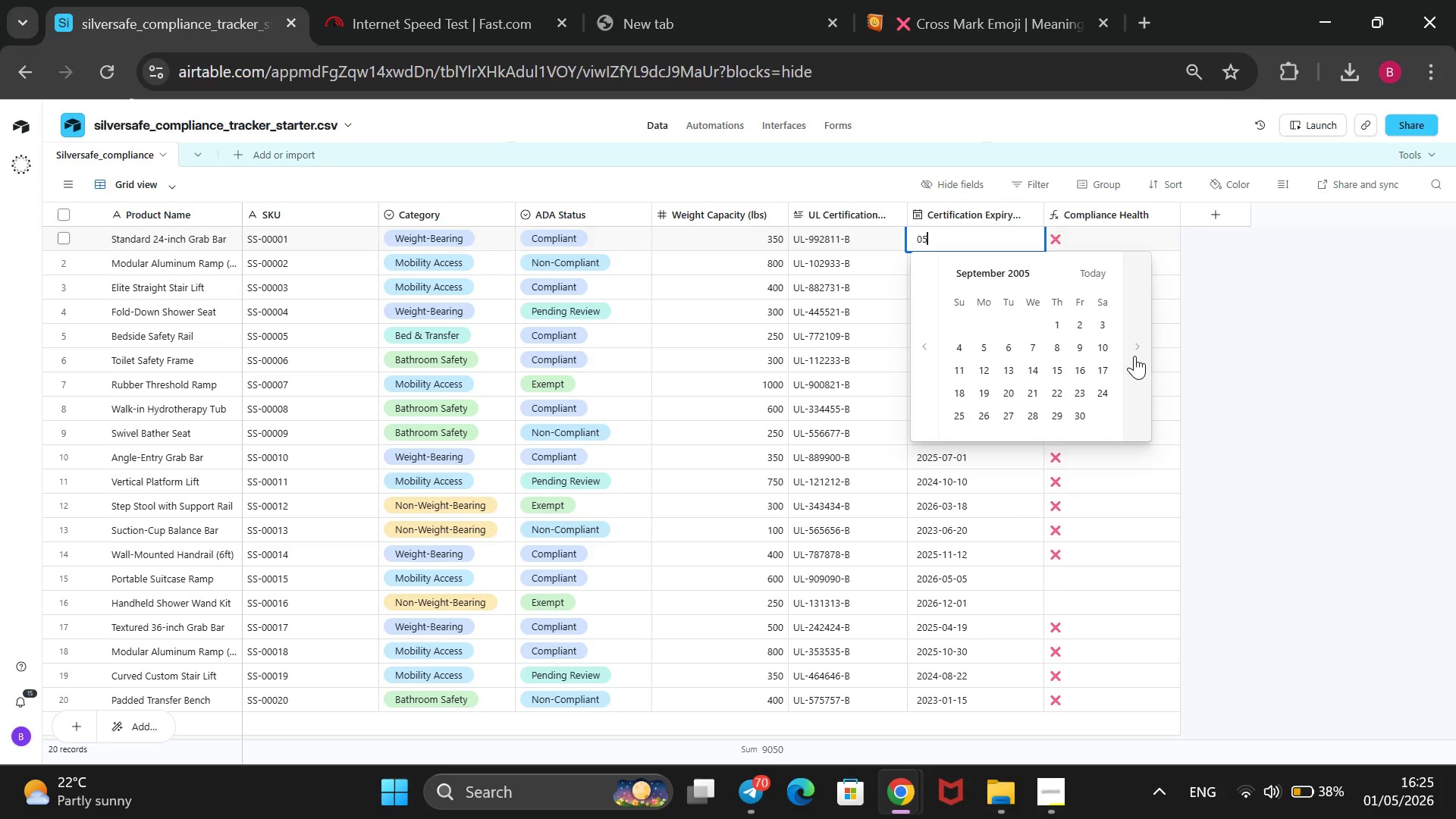 
triple_click([1134, 356])
 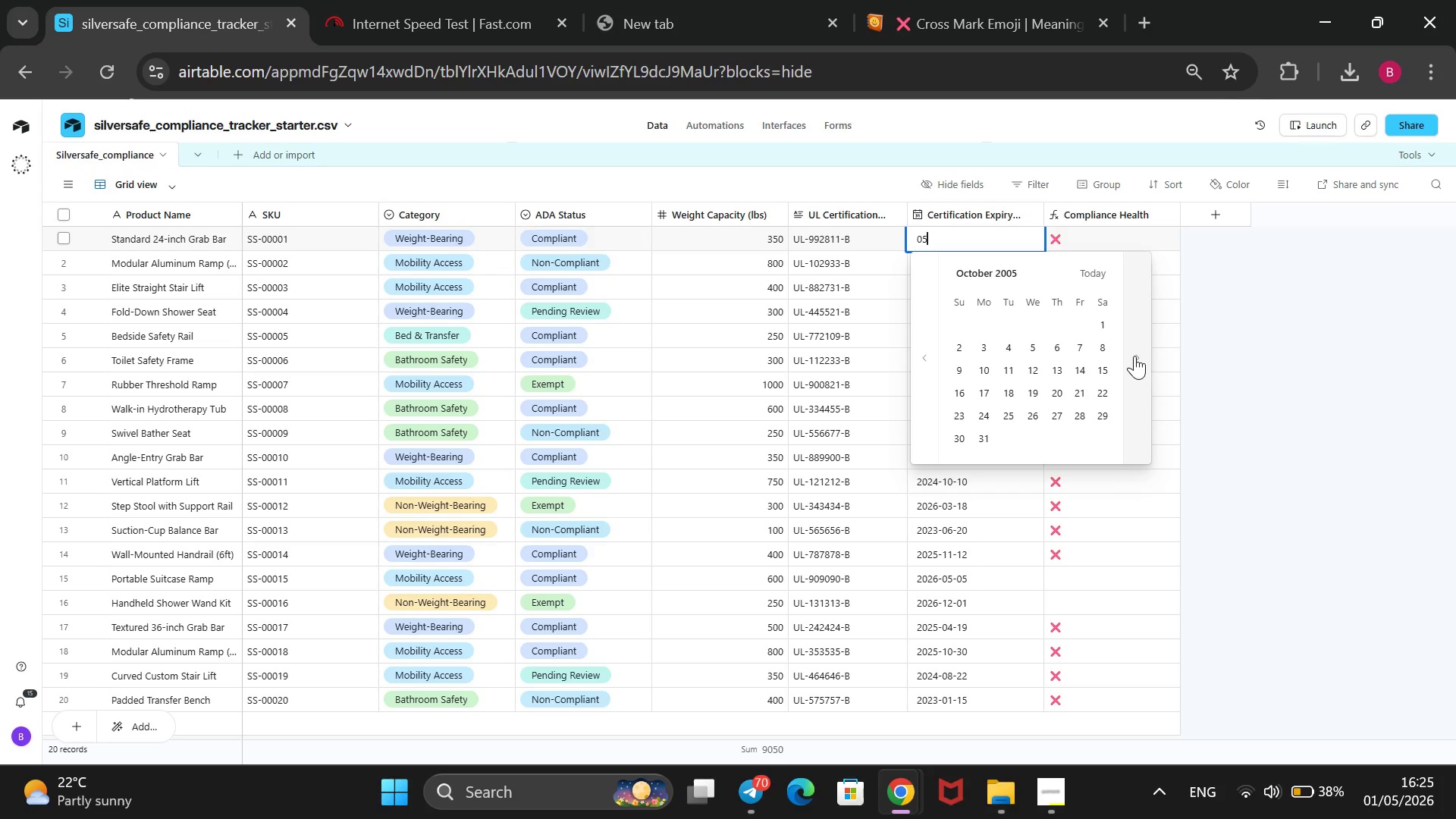 
triple_click([1134, 356])
 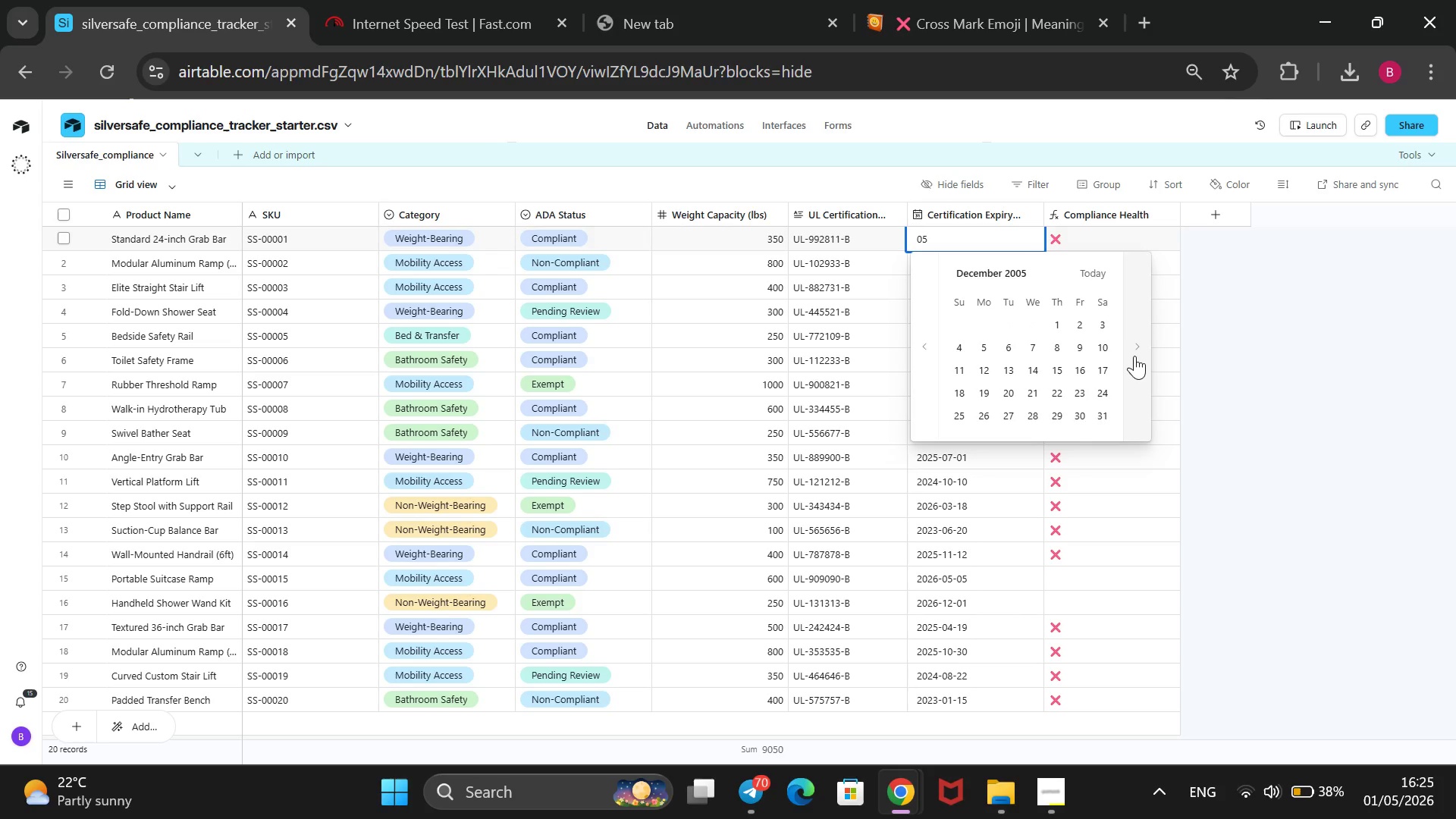 
double_click([1134, 356])
 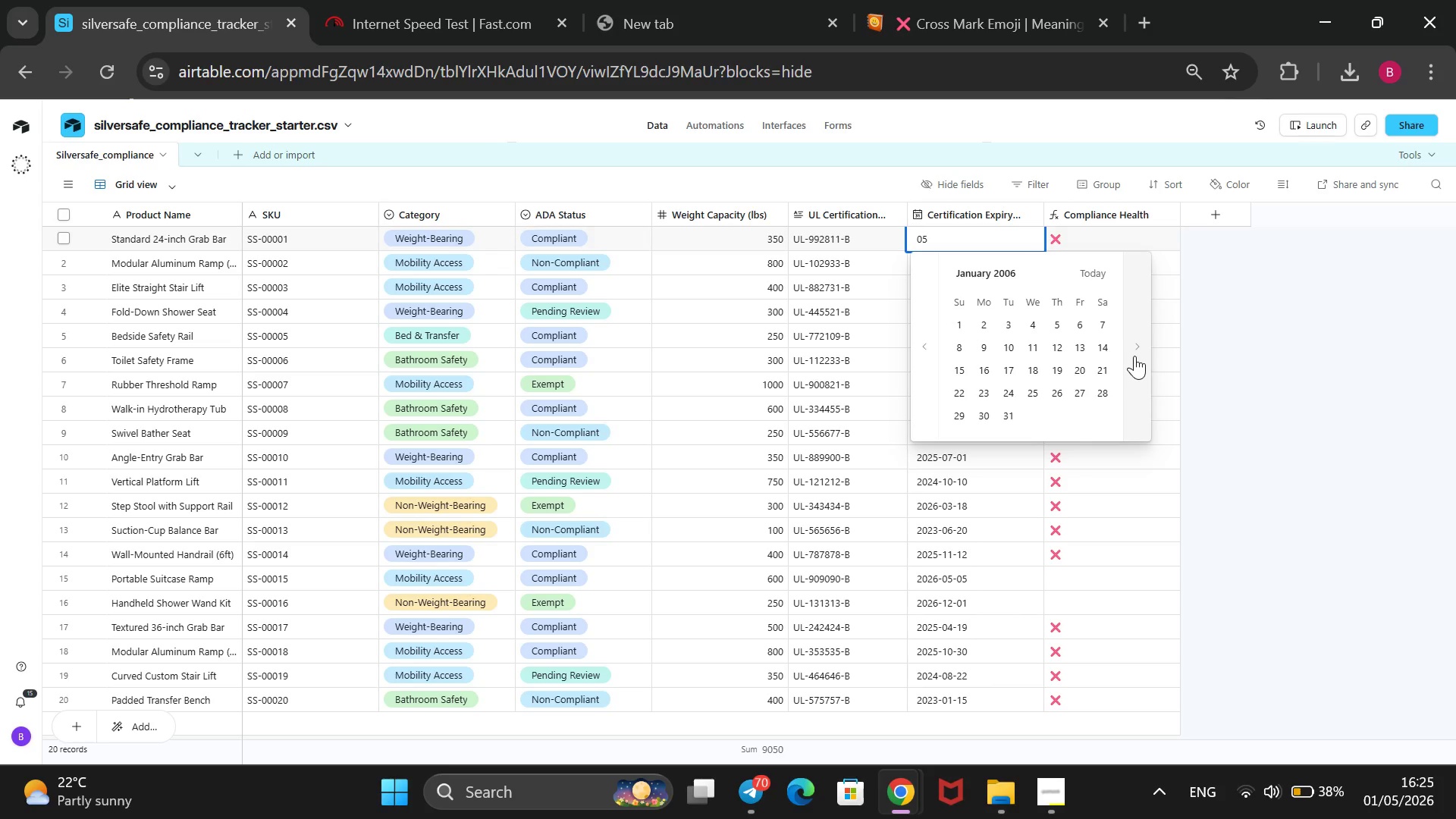 
triple_click([1134, 356])
 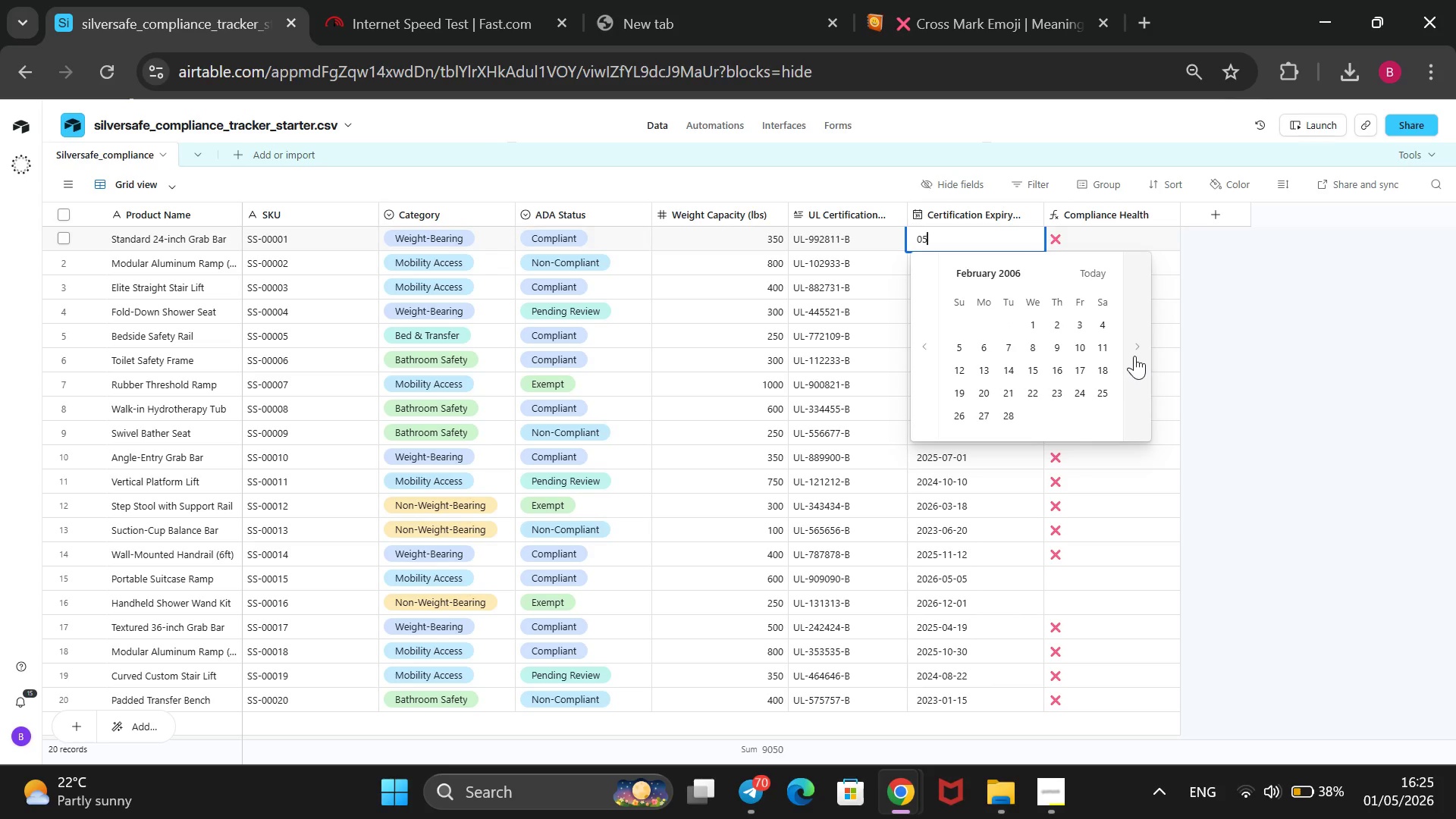 
triple_click([1134, 356])
 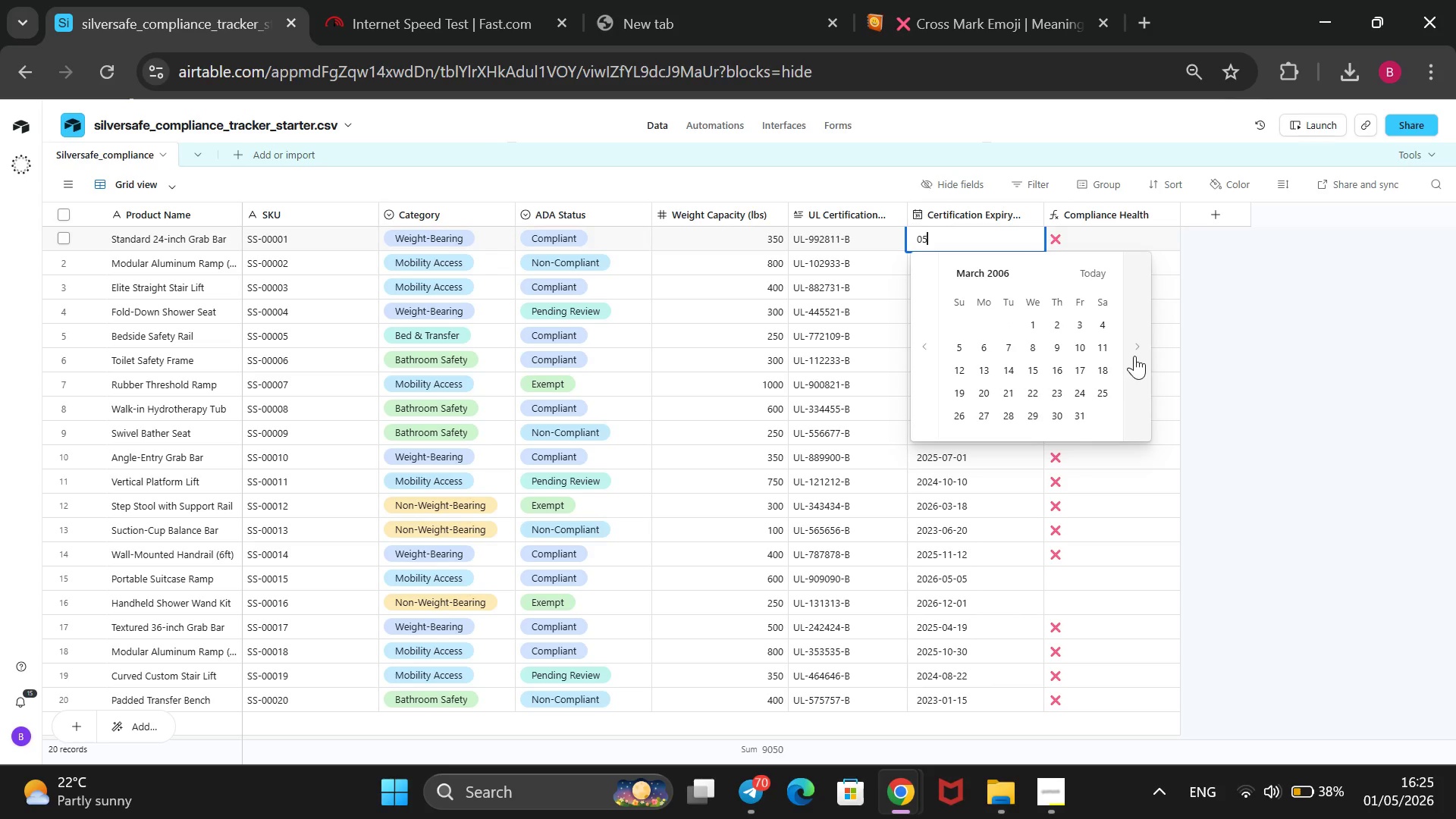 
left_click([1134, 356])
 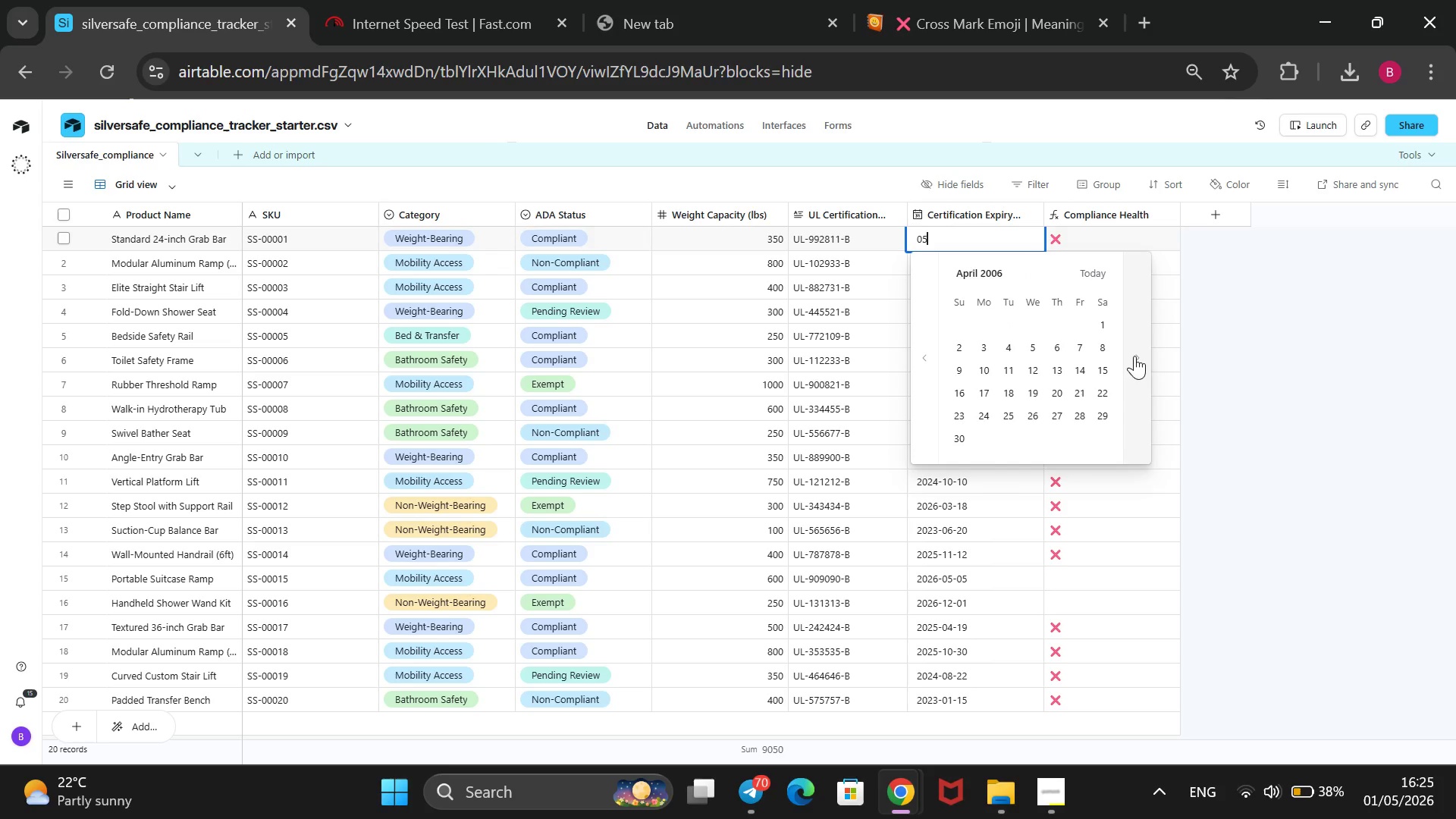 
double_click([1134, 356])
 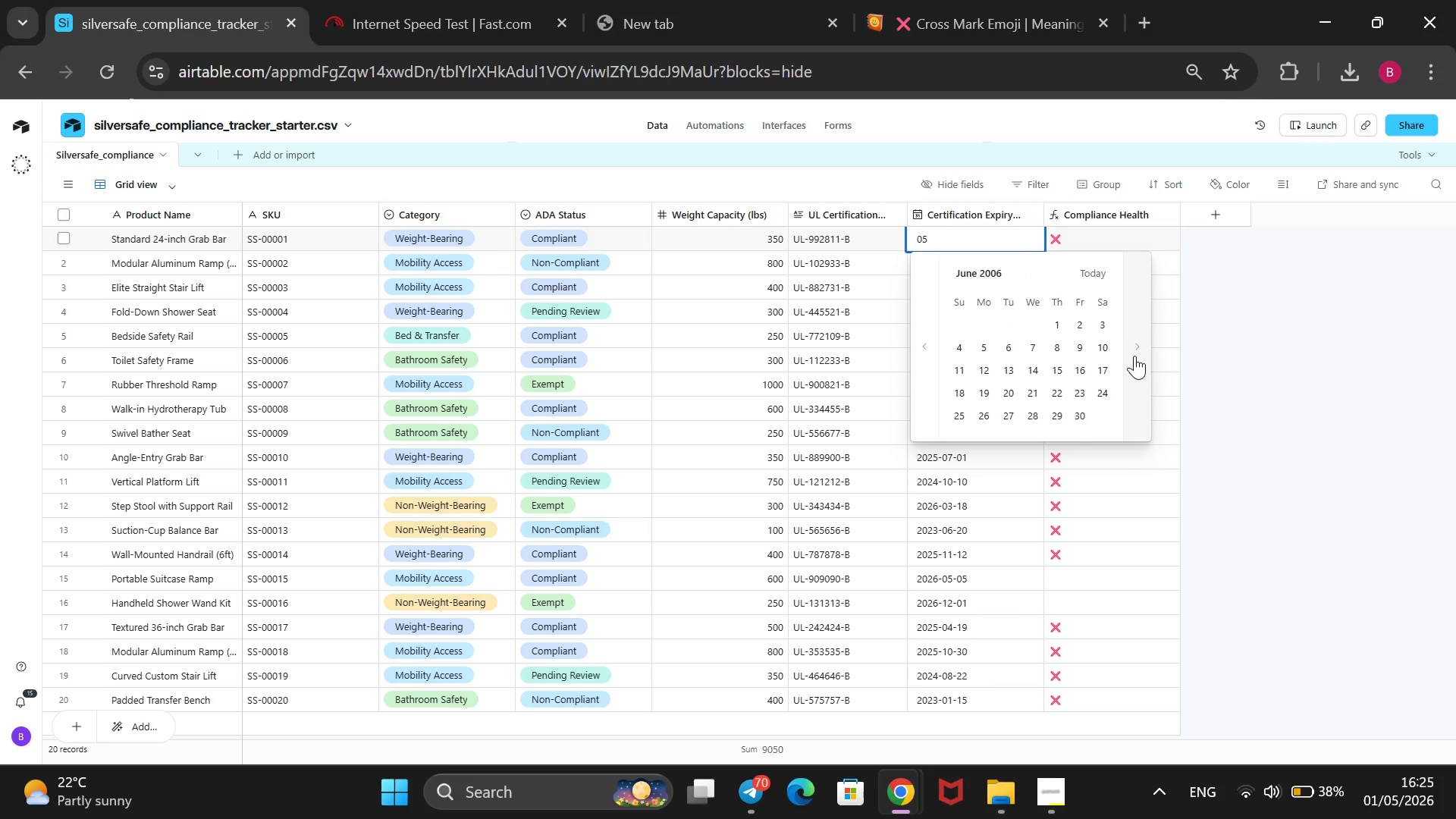 
double_click([1134, 356])
 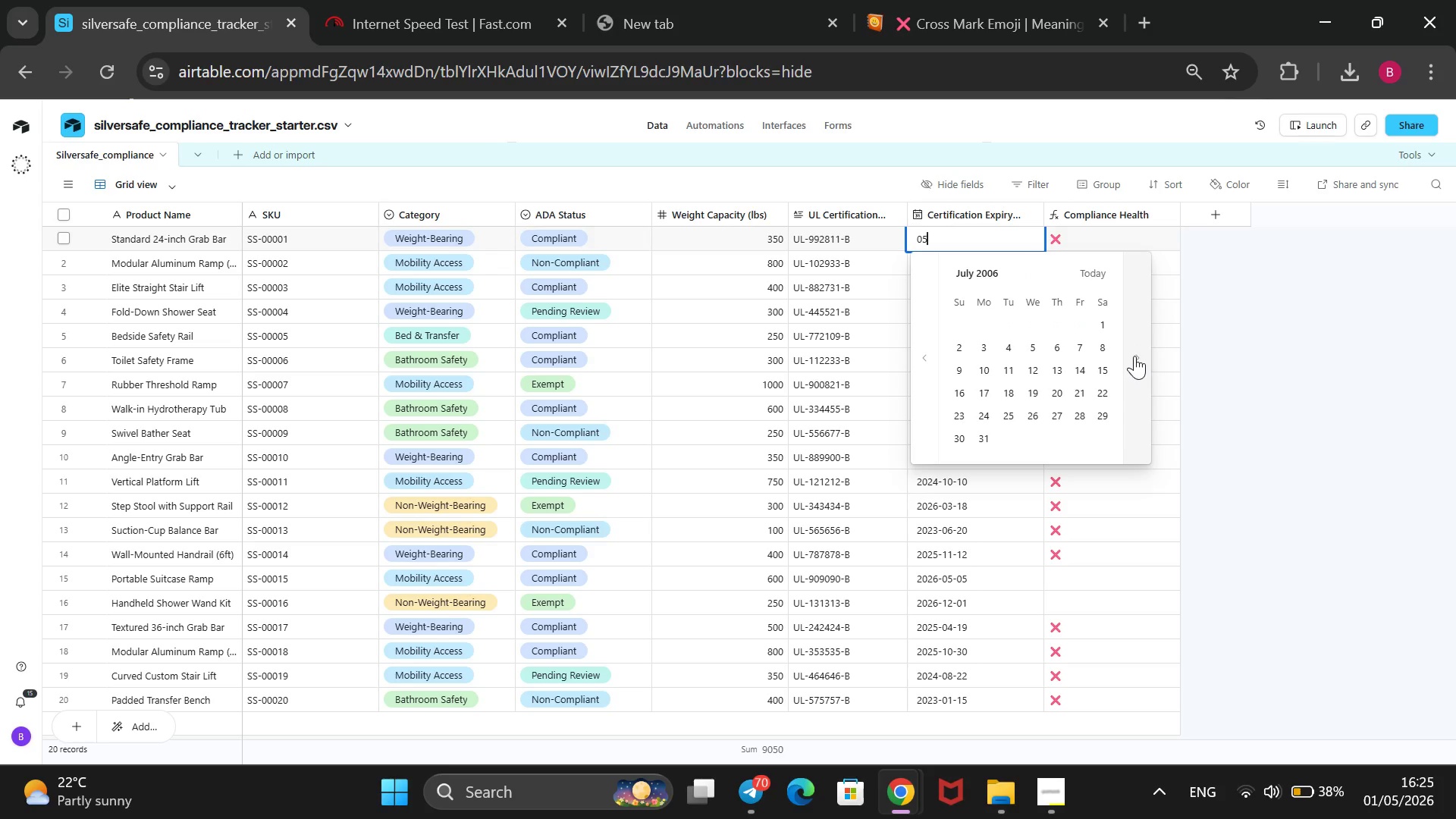 
triple_click([1134, 356])
 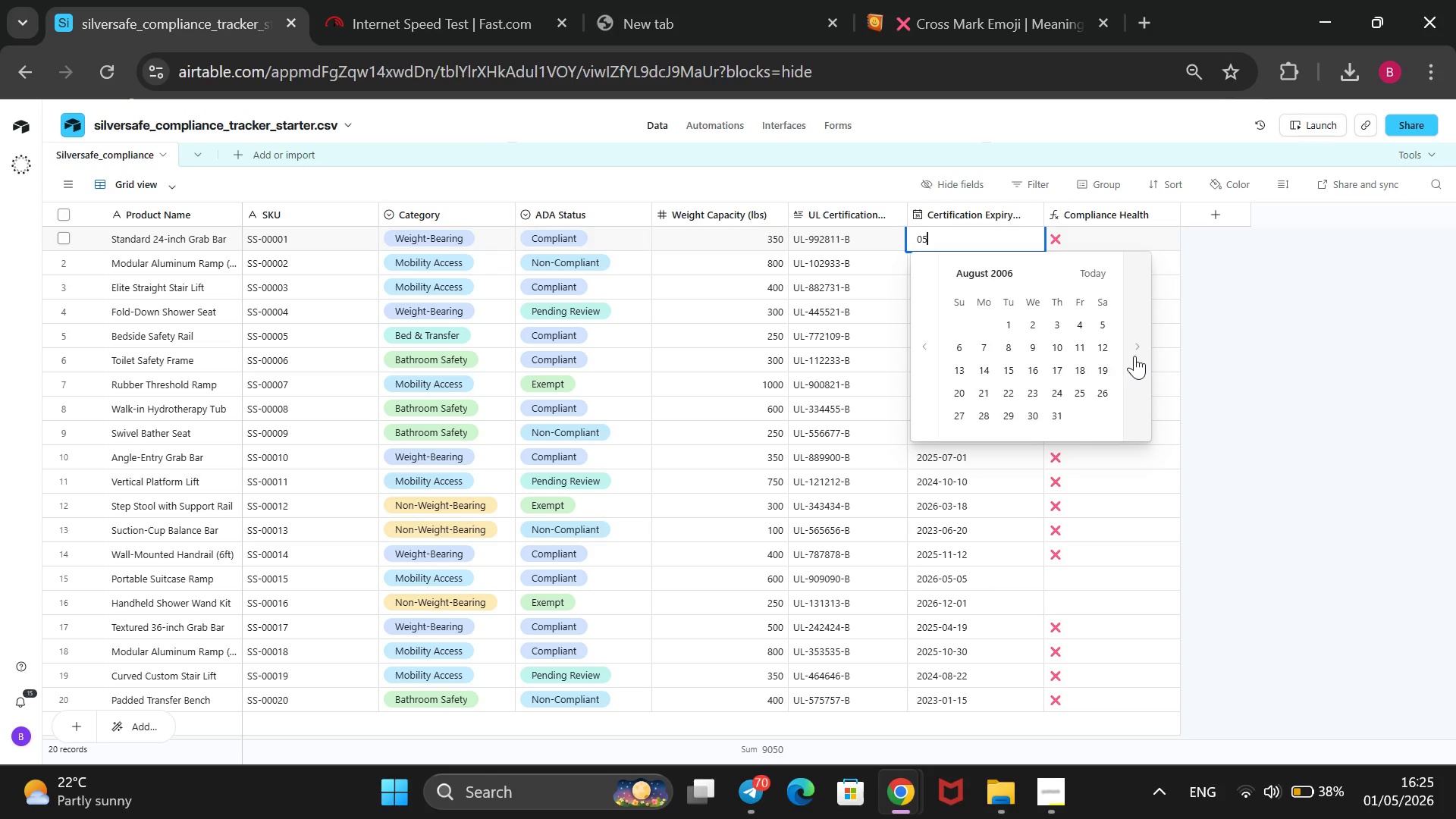 
triple_click([1134, 356])
 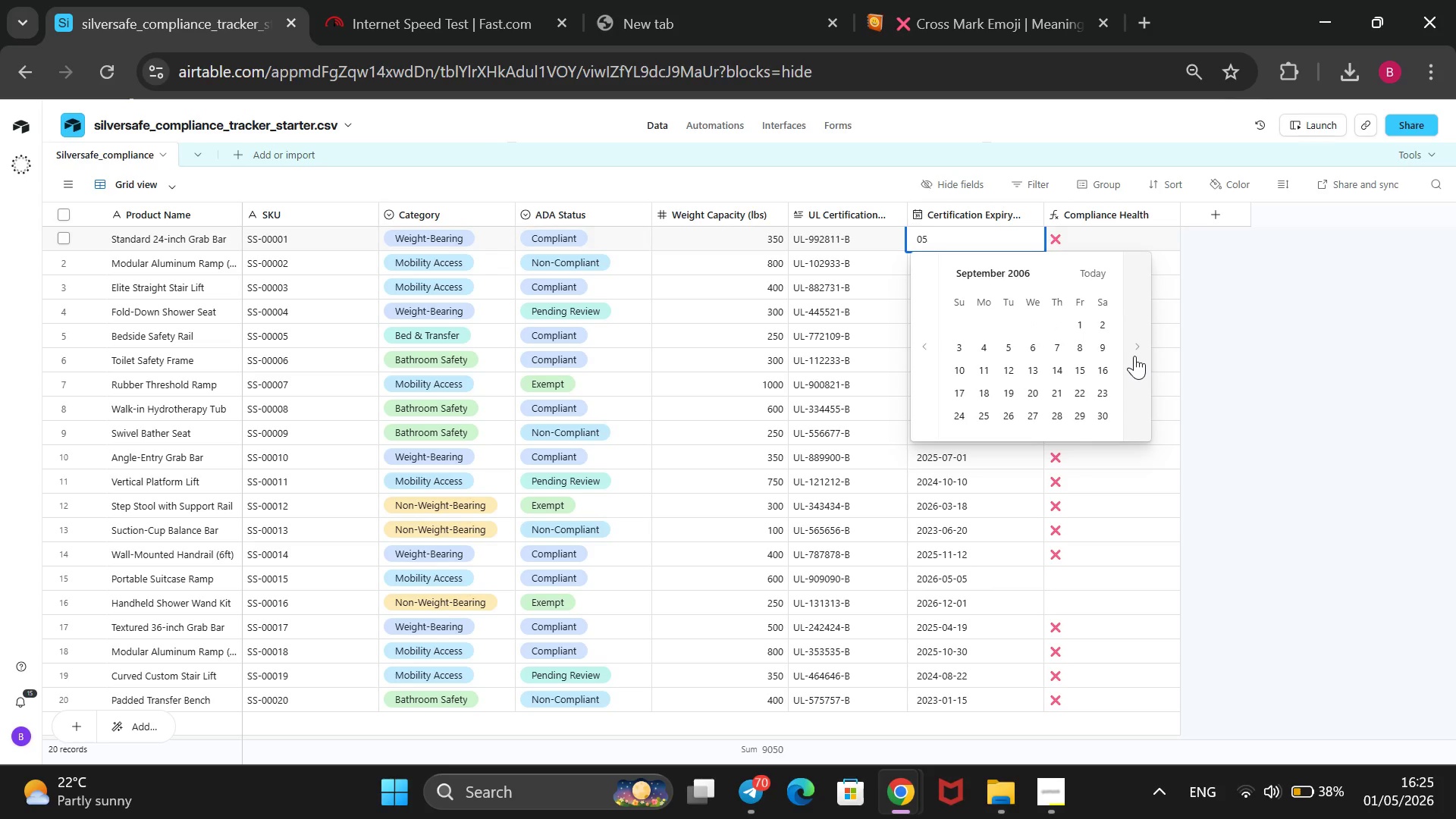 
triple_click([1134, 356])
 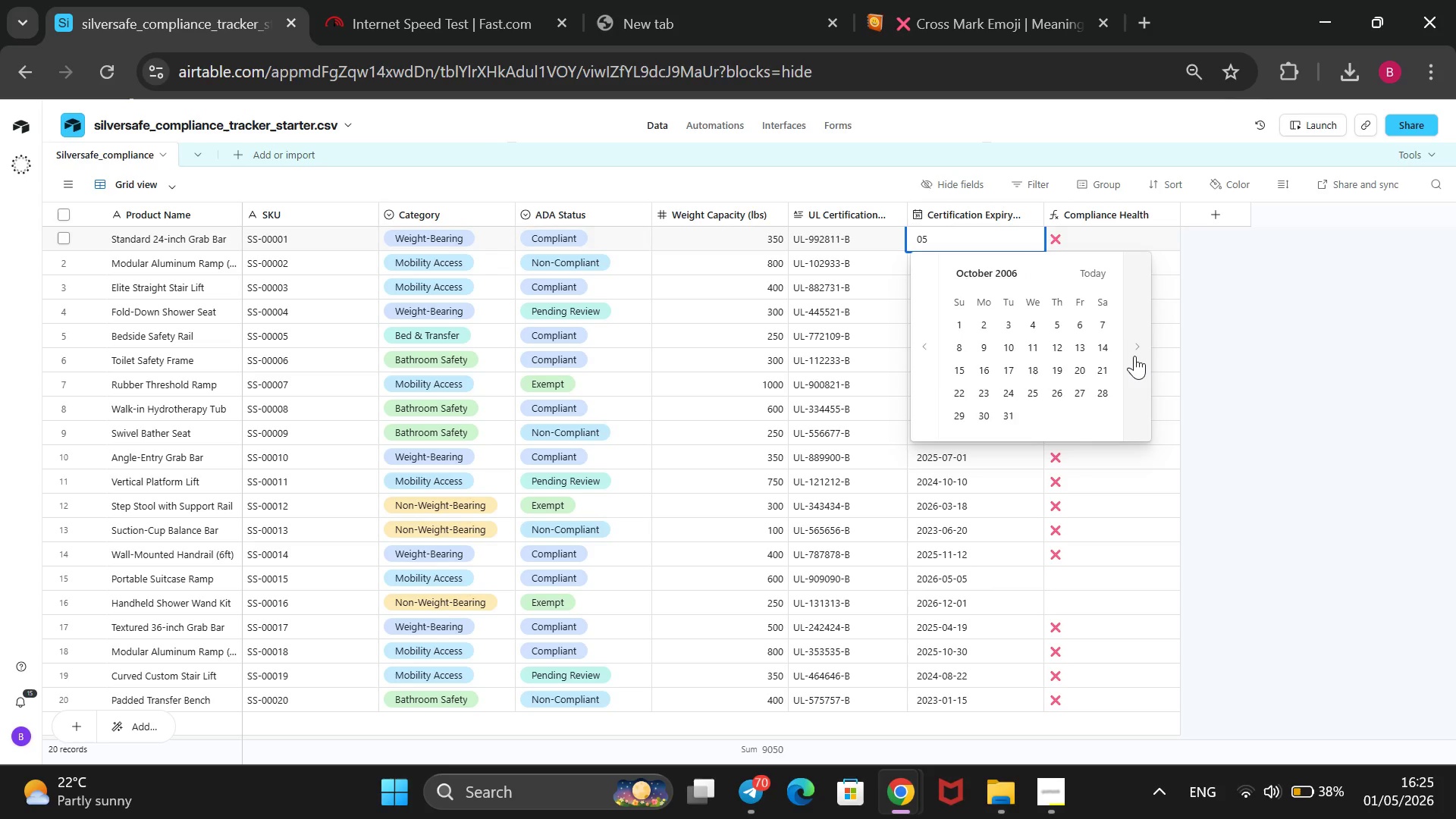 
triple_click([1134, 356])
 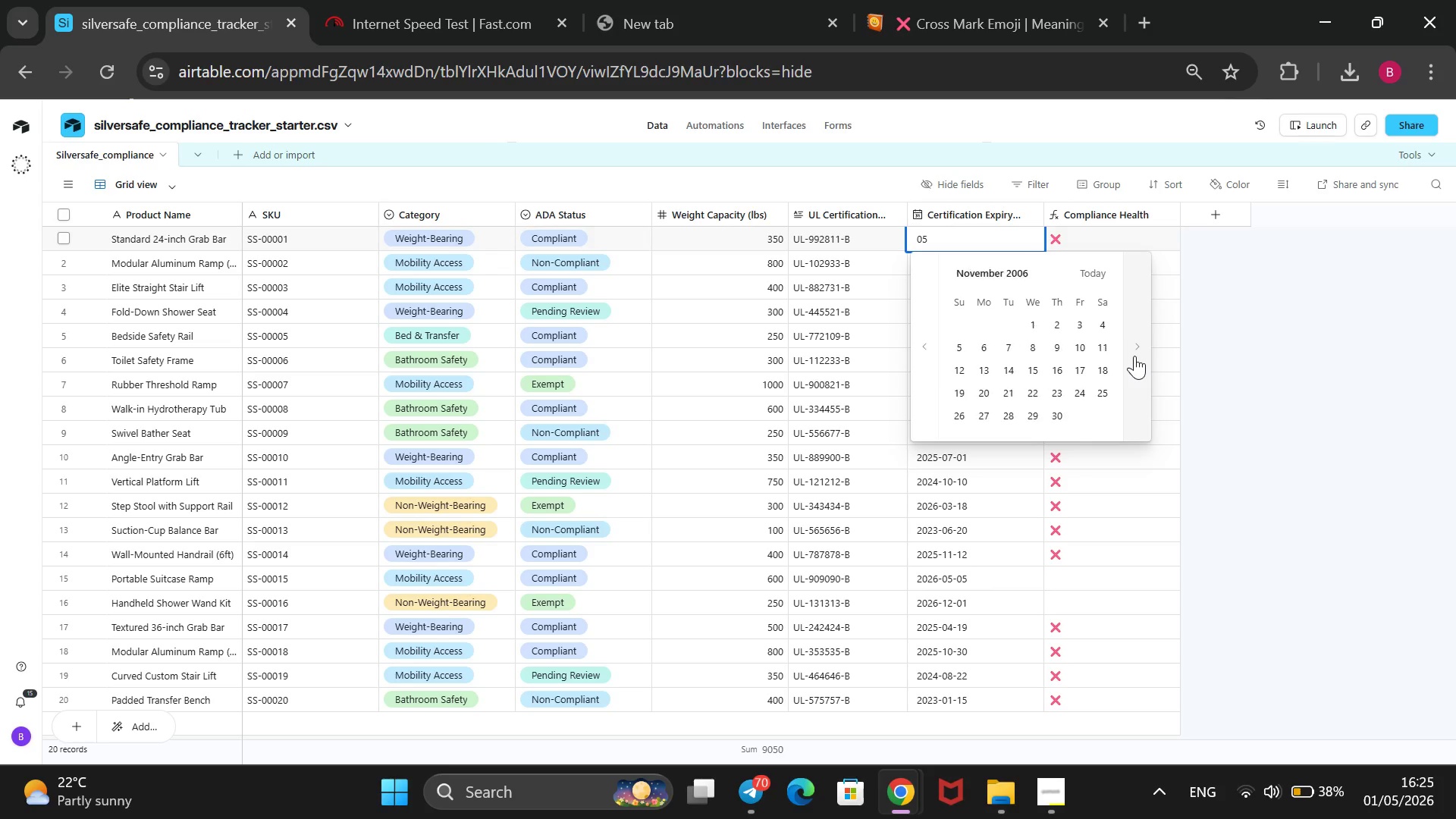 
triple_click([1134, 356])
 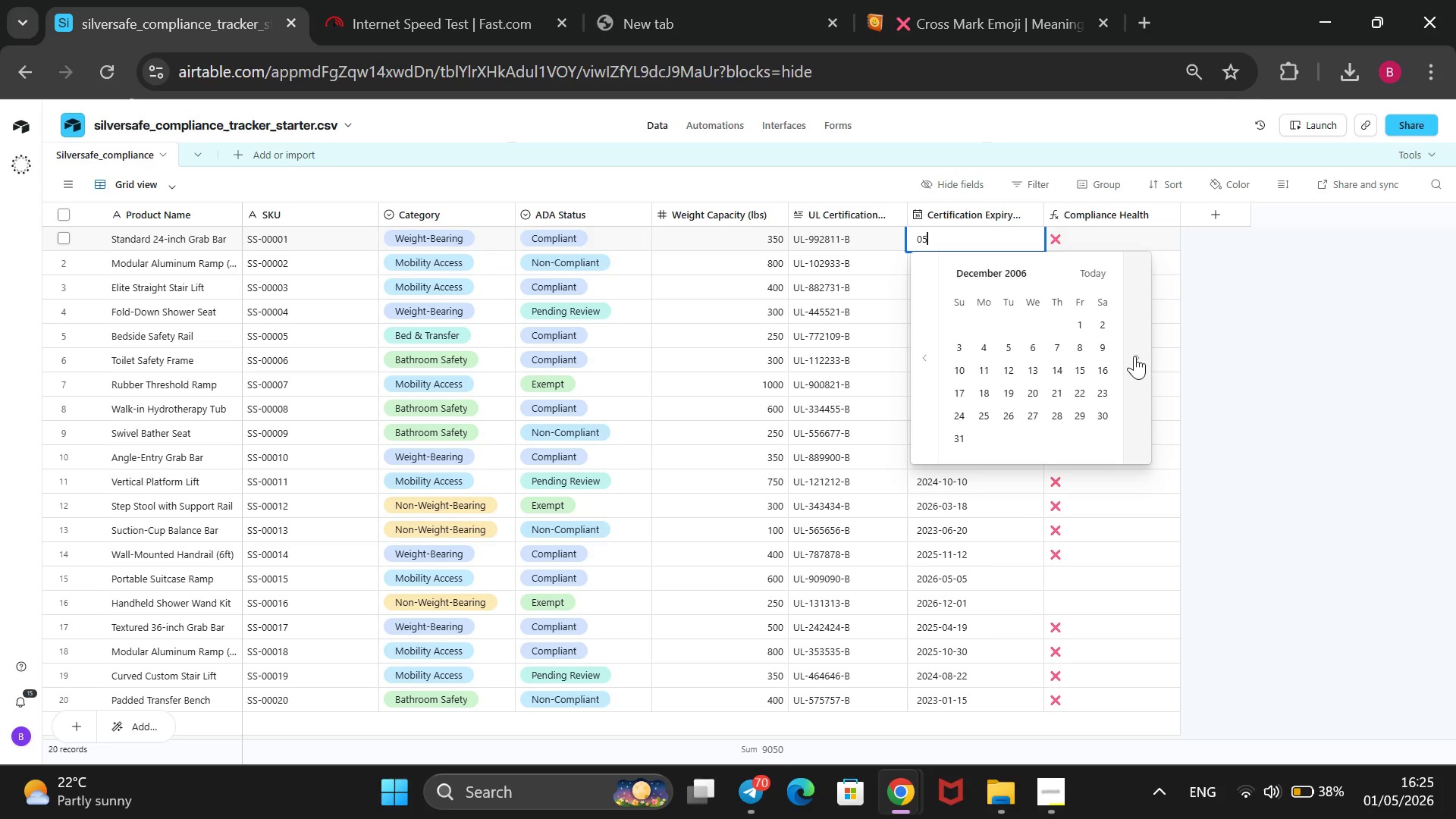 
triple_click([1134, 356])
 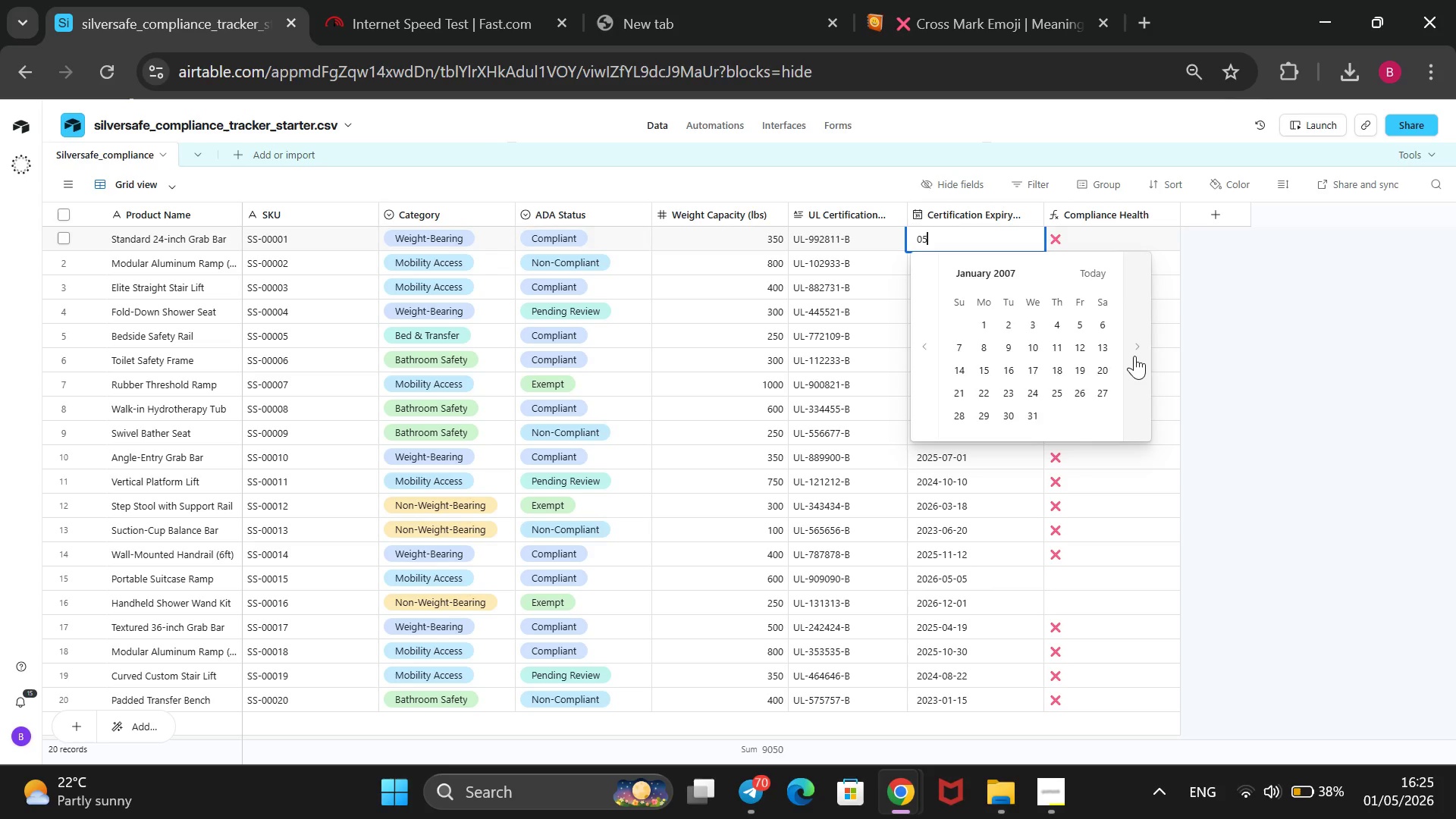 
triple_click([1134, 356])
 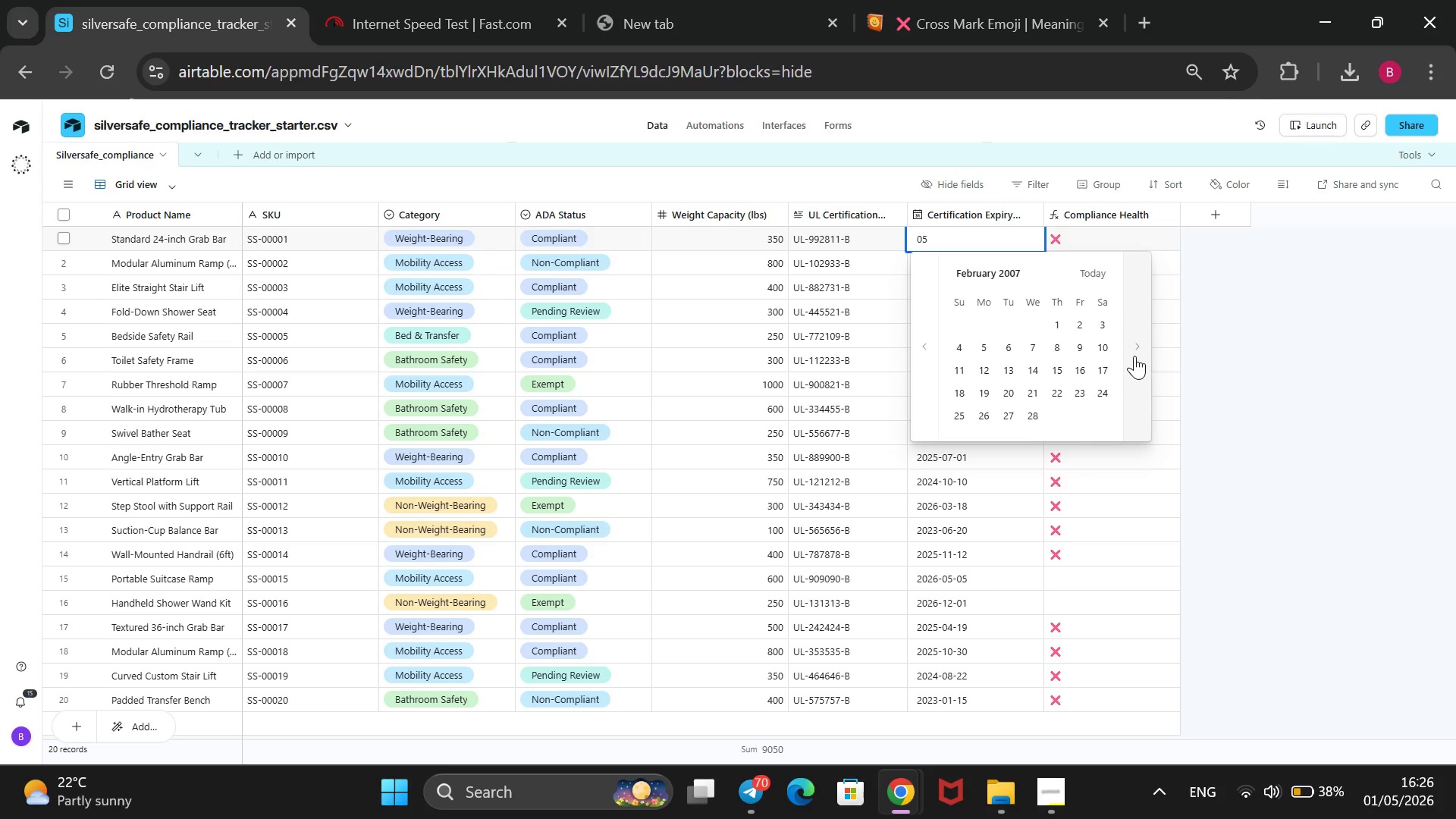 
triple_click([1134, 356])
 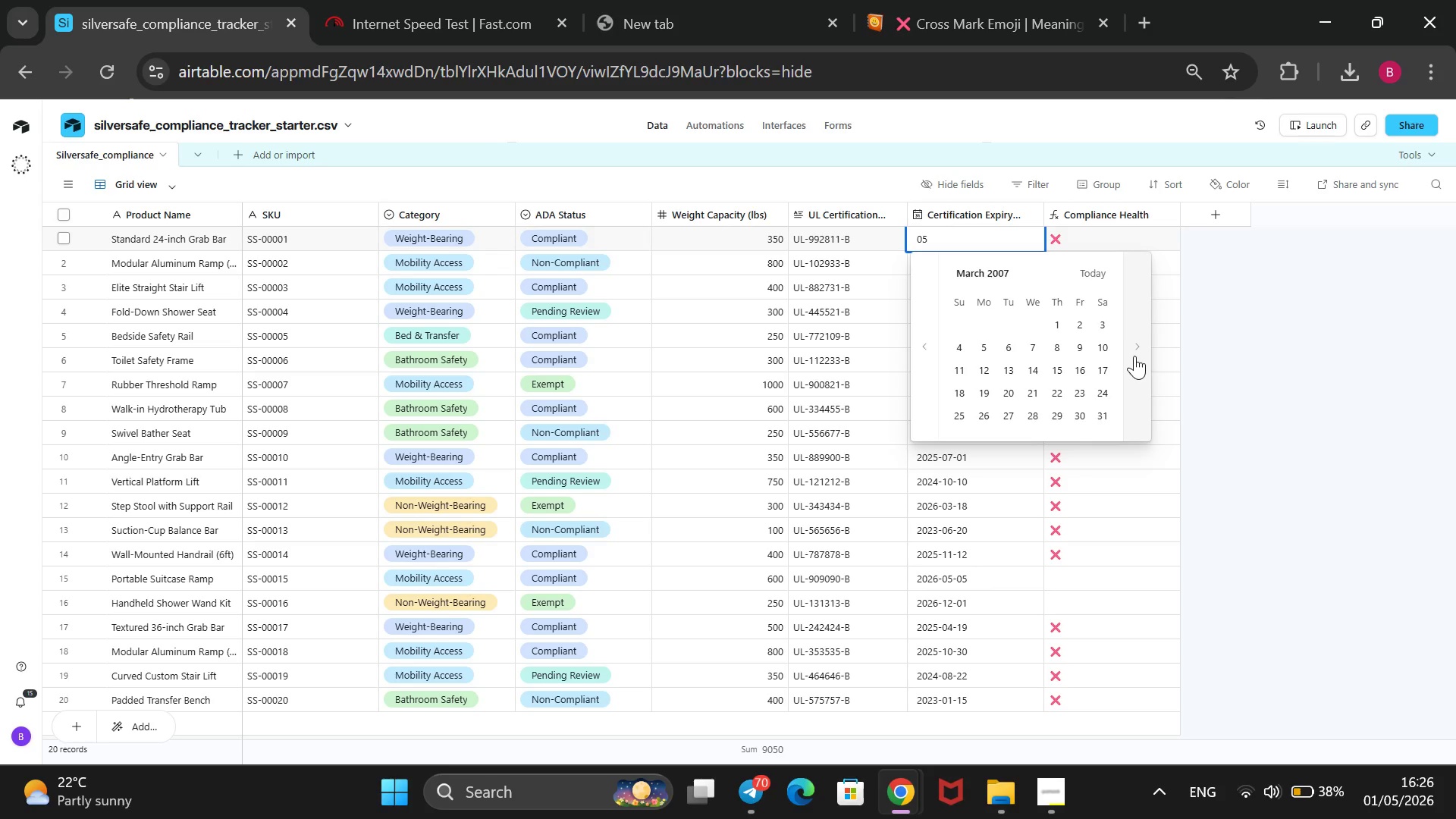 
triple_click([1134, 356])
 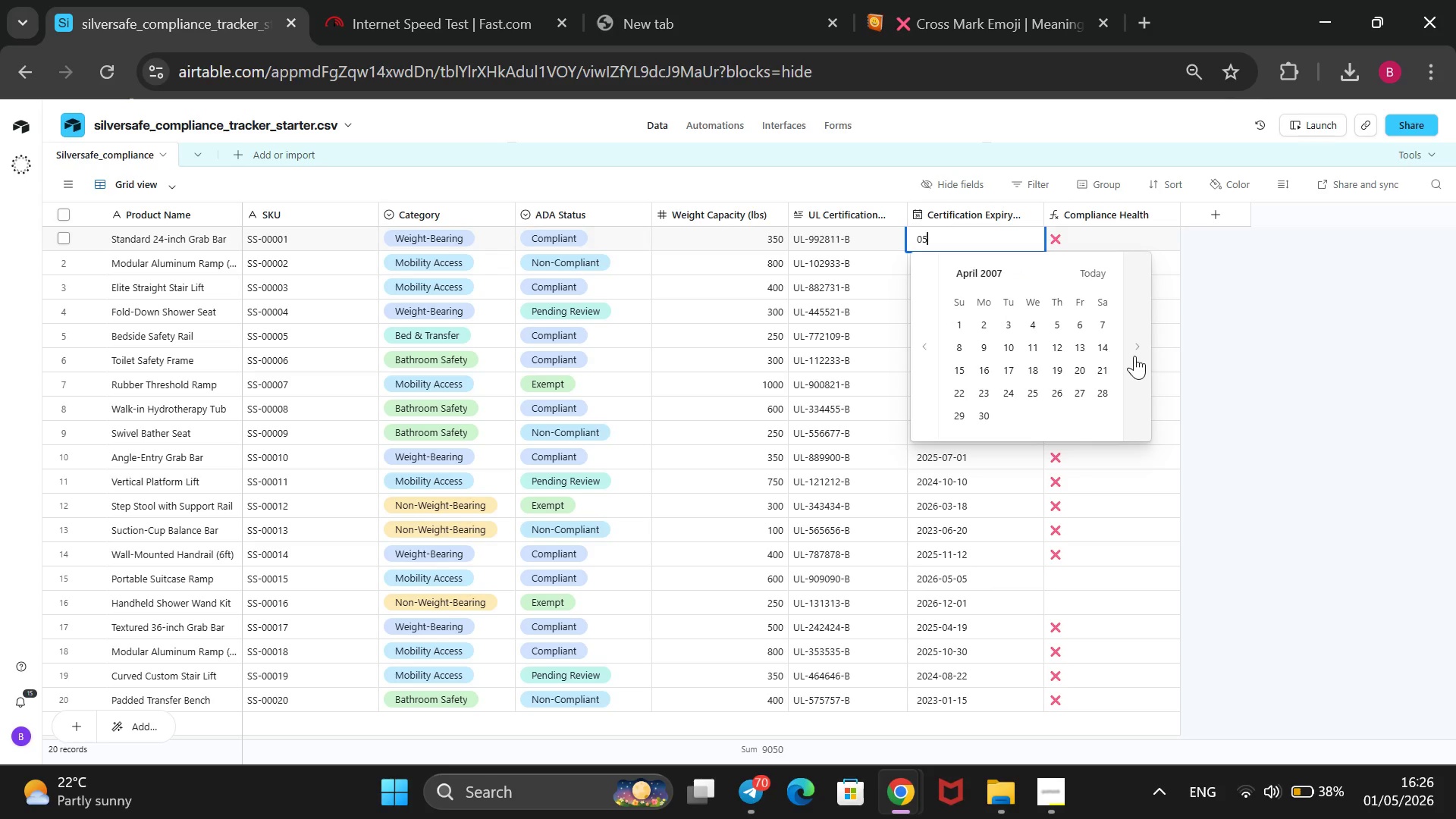 
triple_click([1134, 356])
 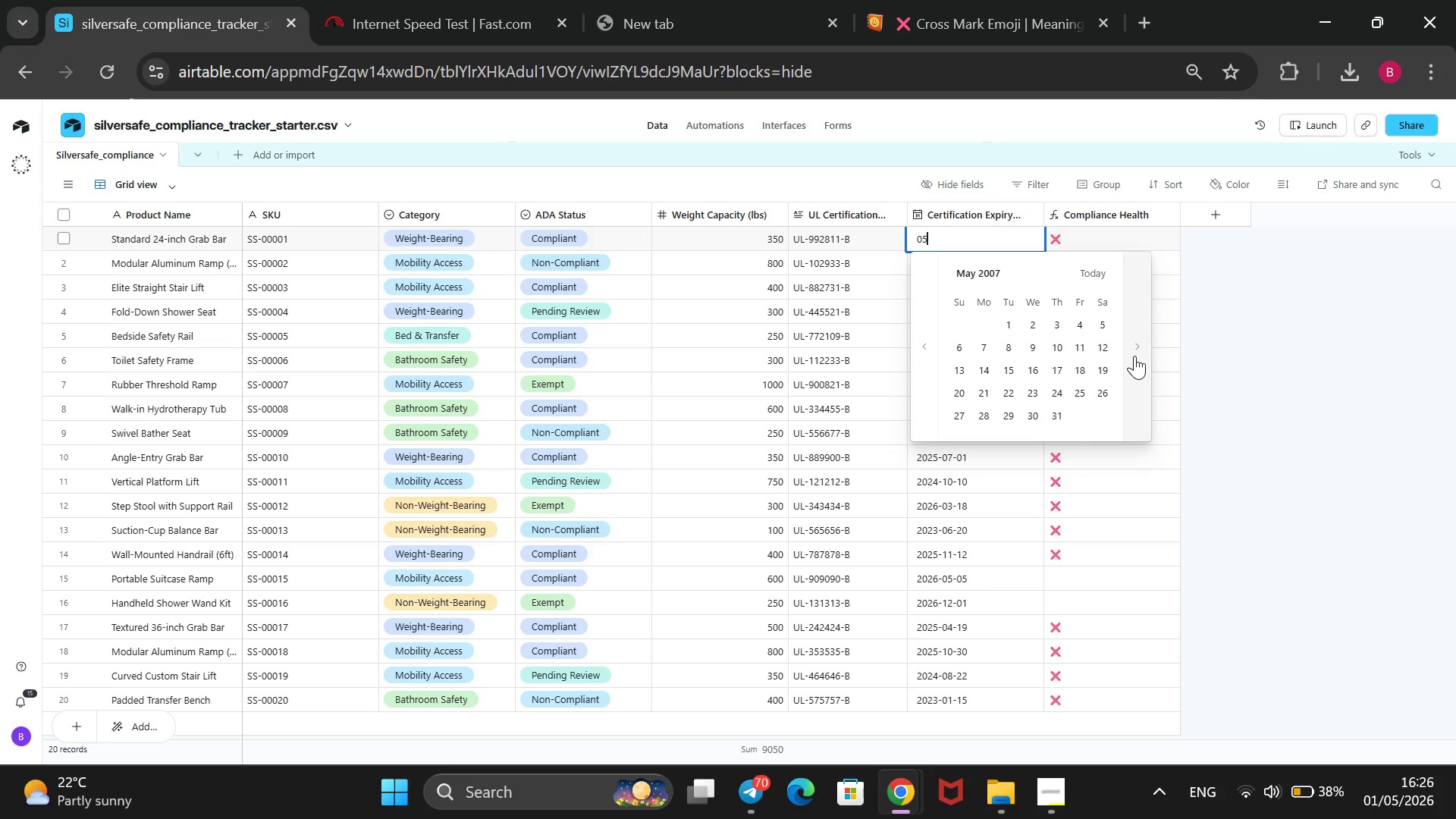 
triple_click([1134, 356])
 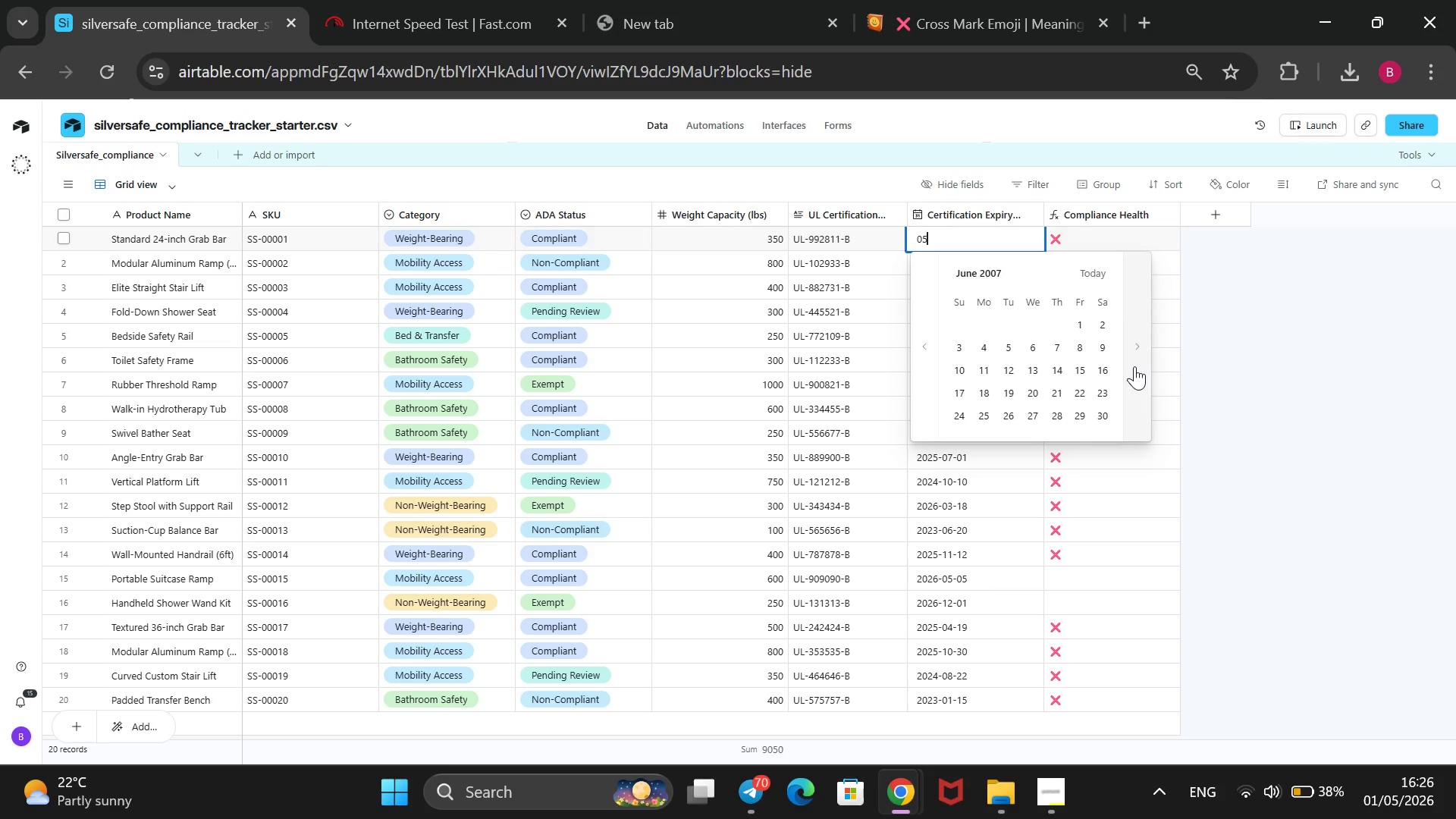 
key(Backspace)
key(Backspace)
type(26)
 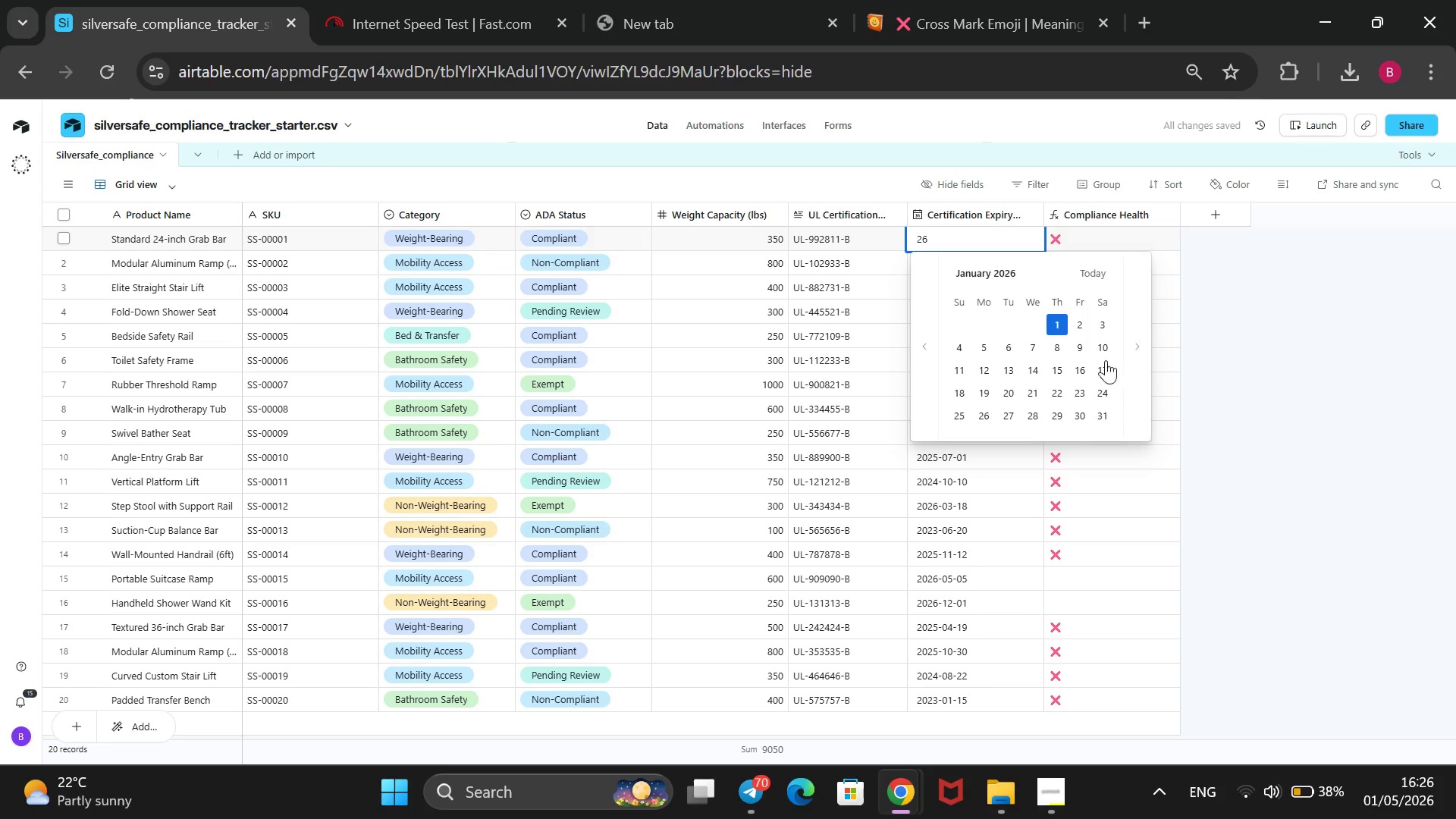 
left_click([1132, 353])
 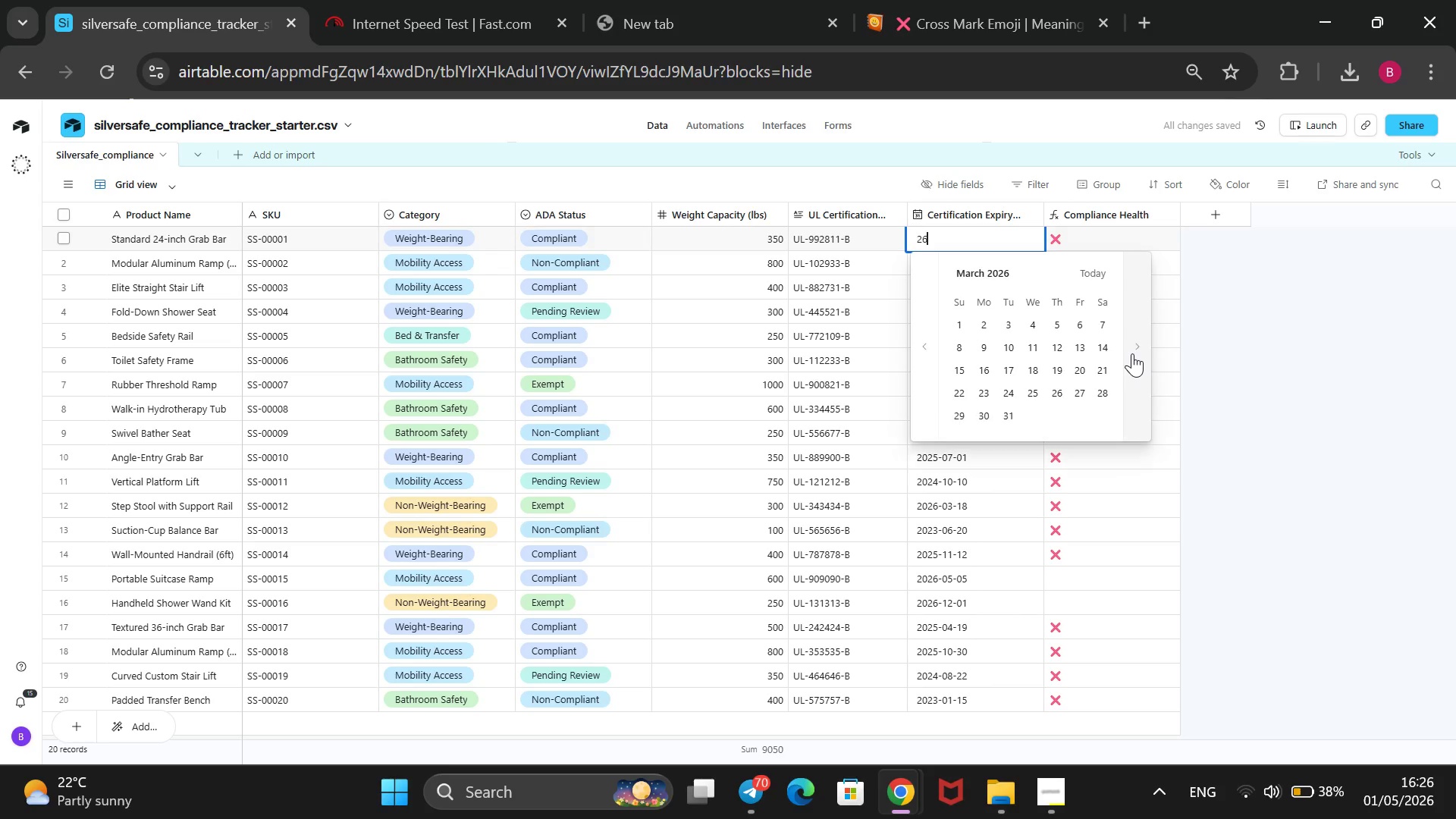 
double_click([1132, 353])
 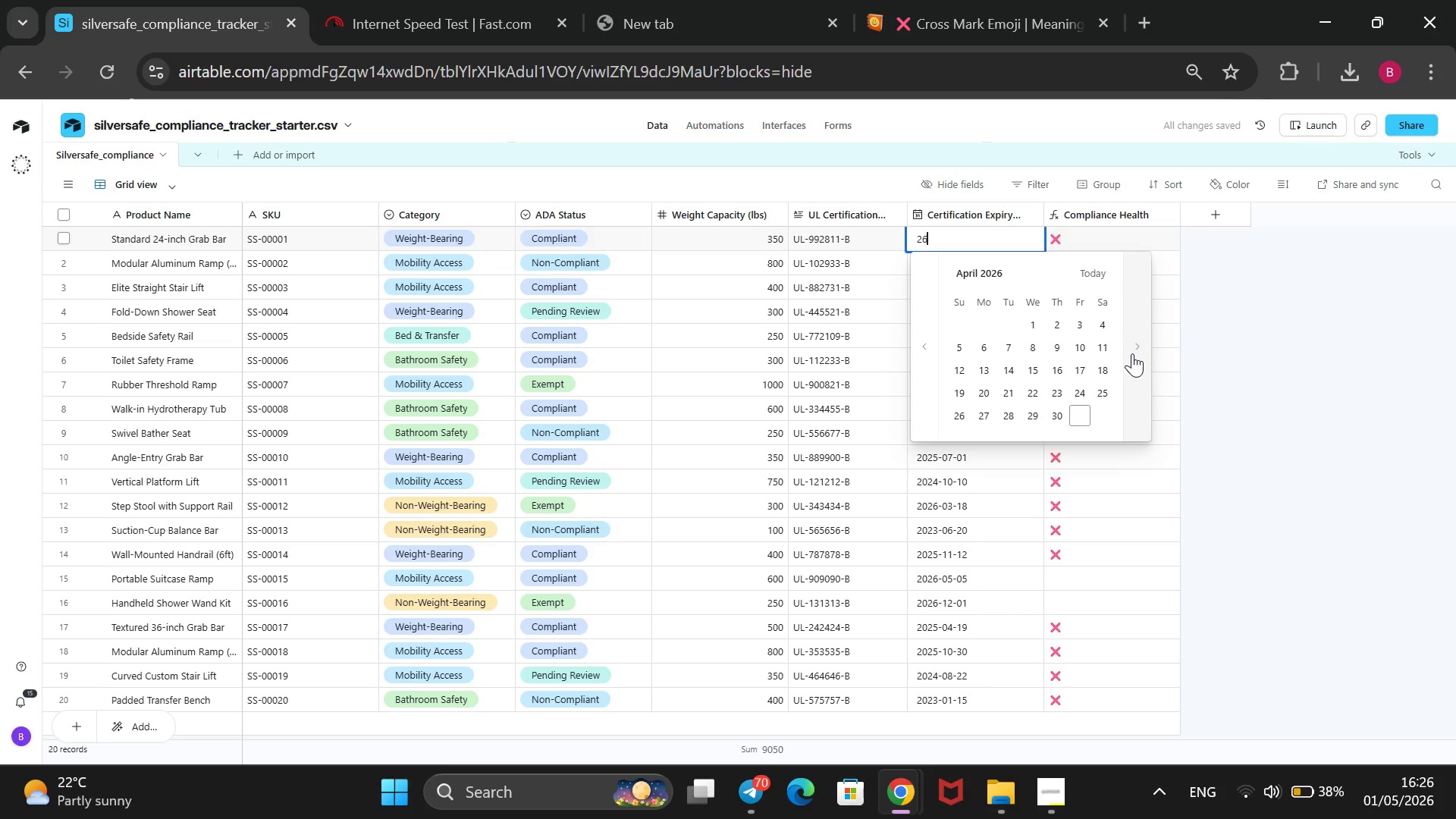 
triple_click([1132, 353])
 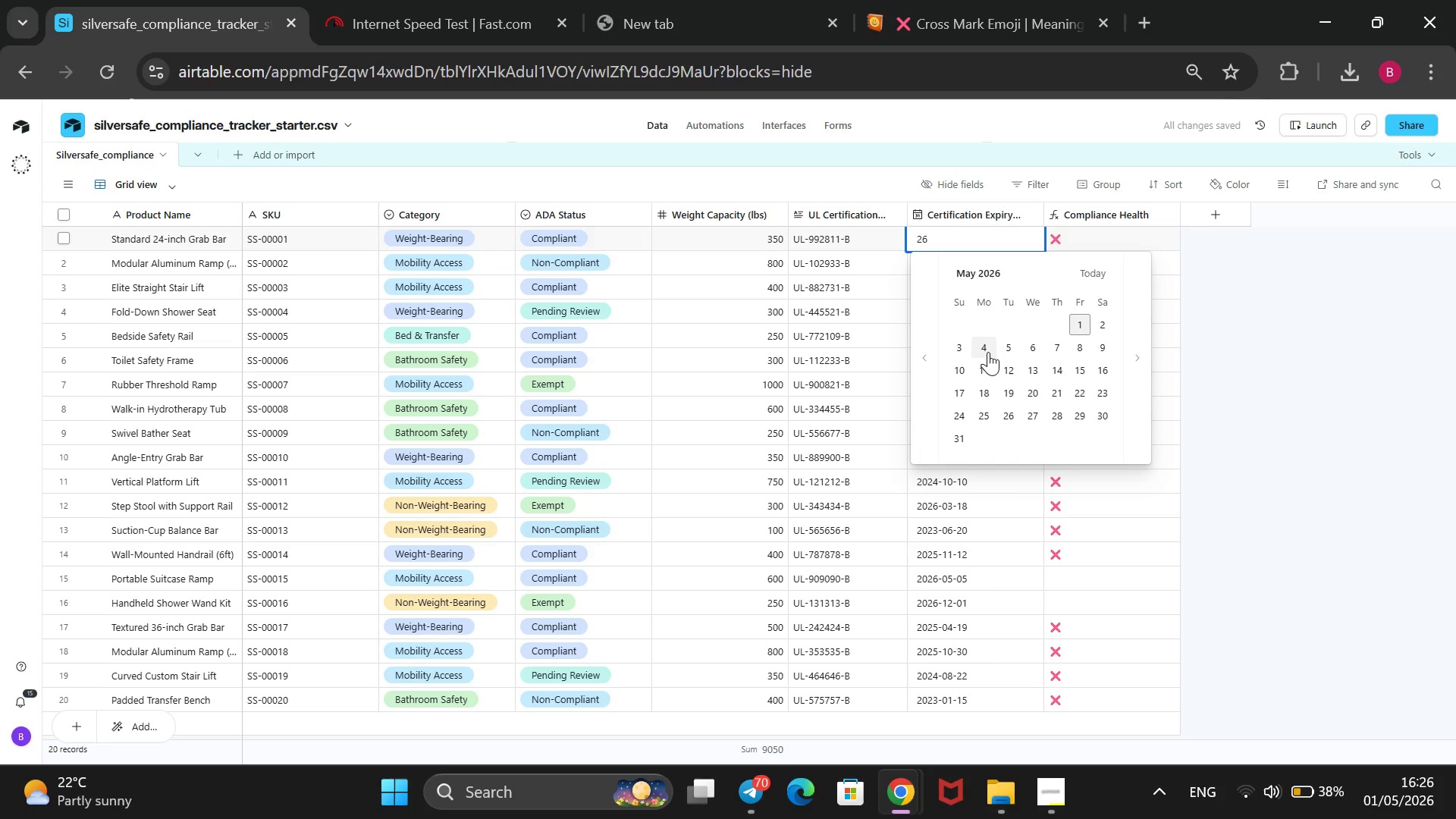 
left_click([999, 348])
 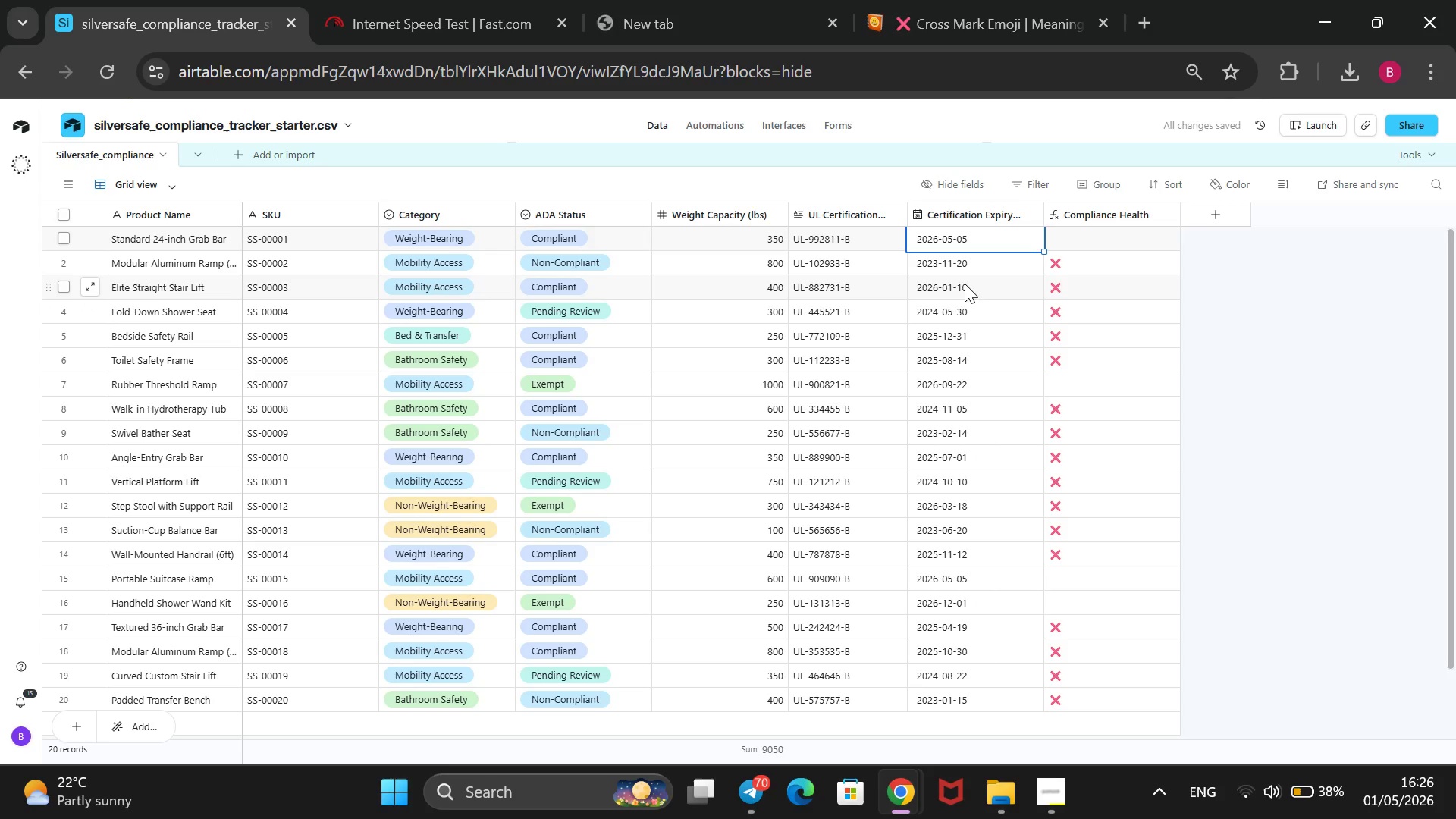 
left_click([952, 309])
 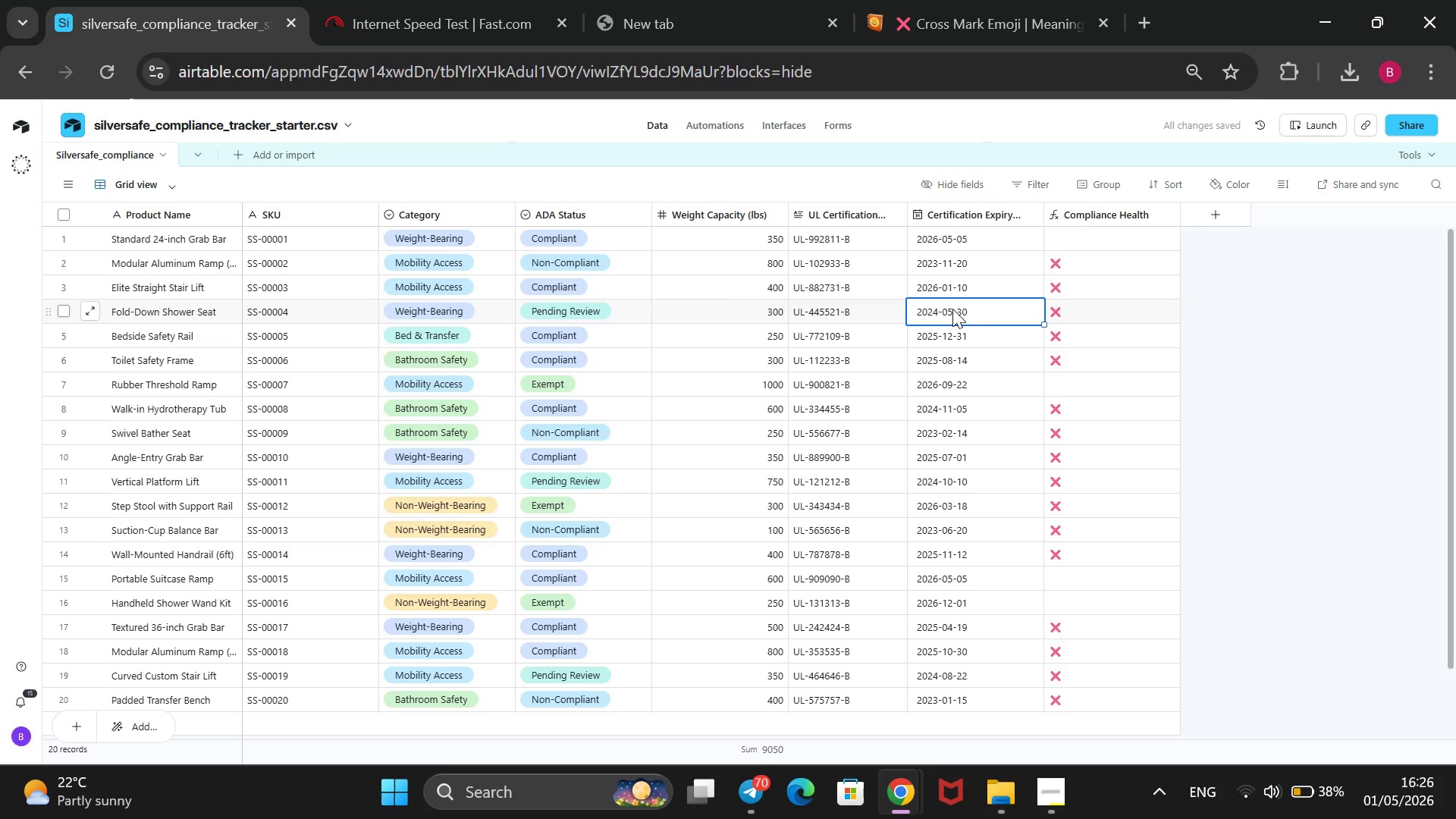 
type(26)
 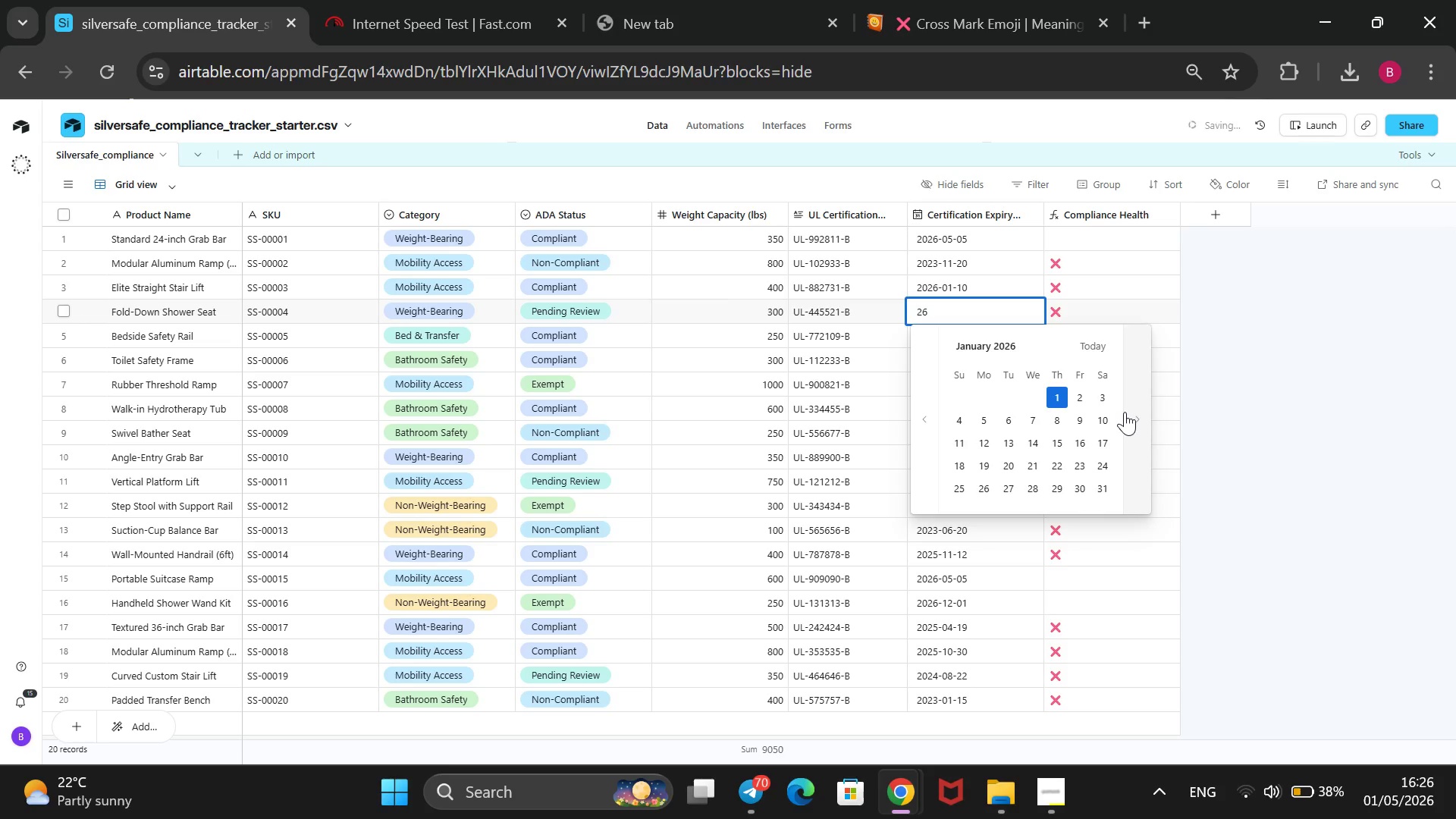 
double_click([1133, 415])
 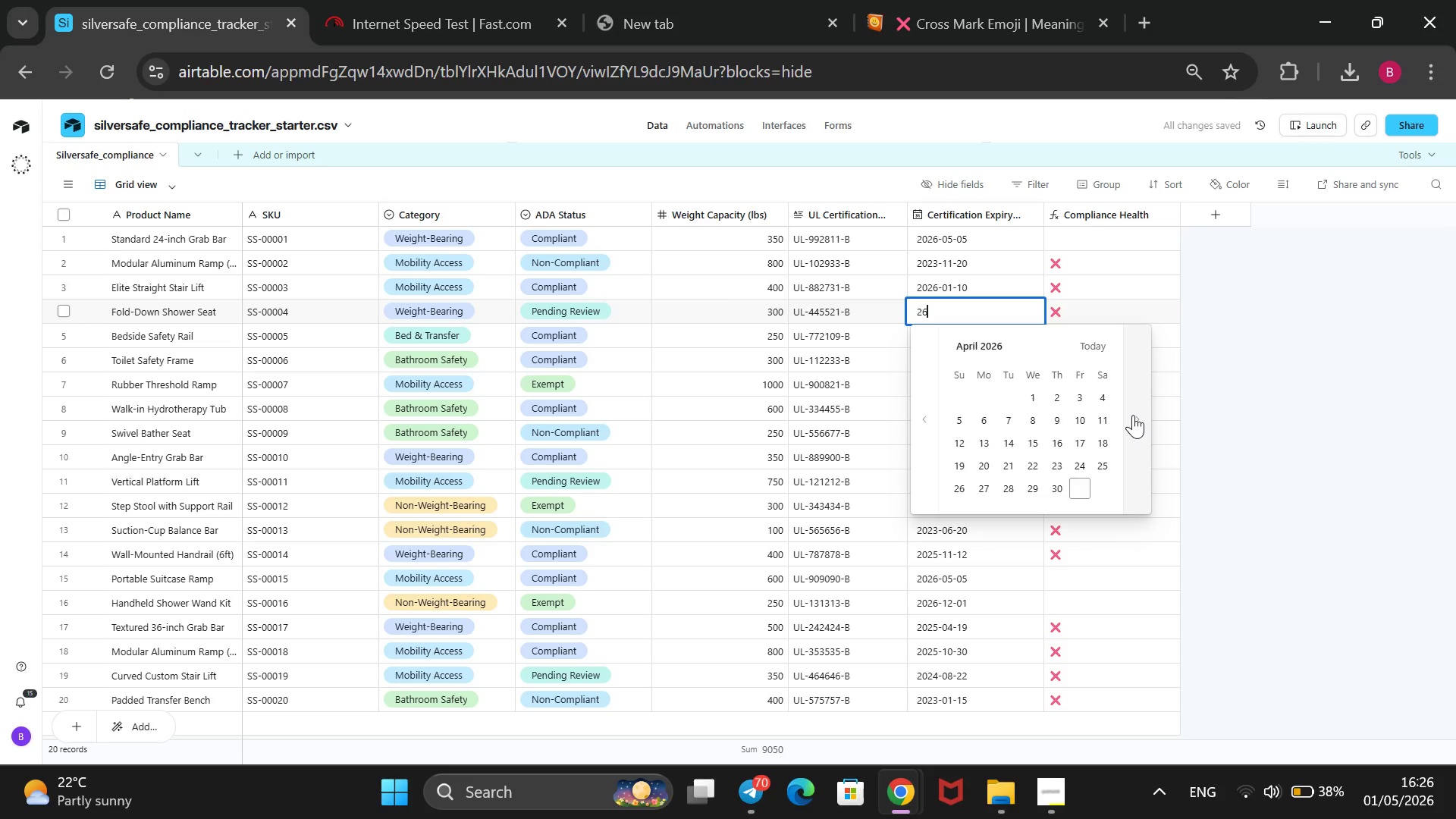 
triple_click([1133, 415])
 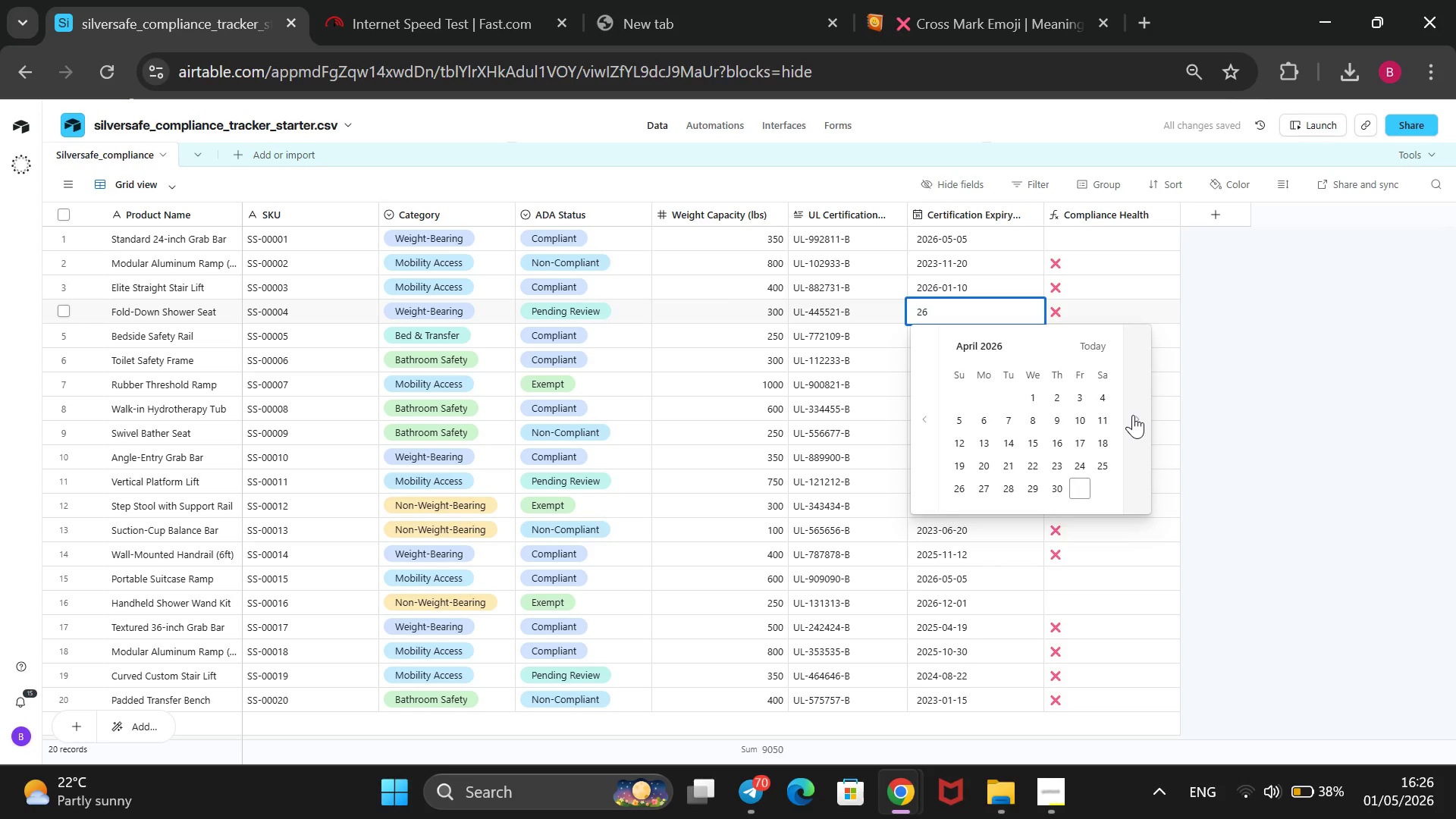 
left_click([1133, 415])
 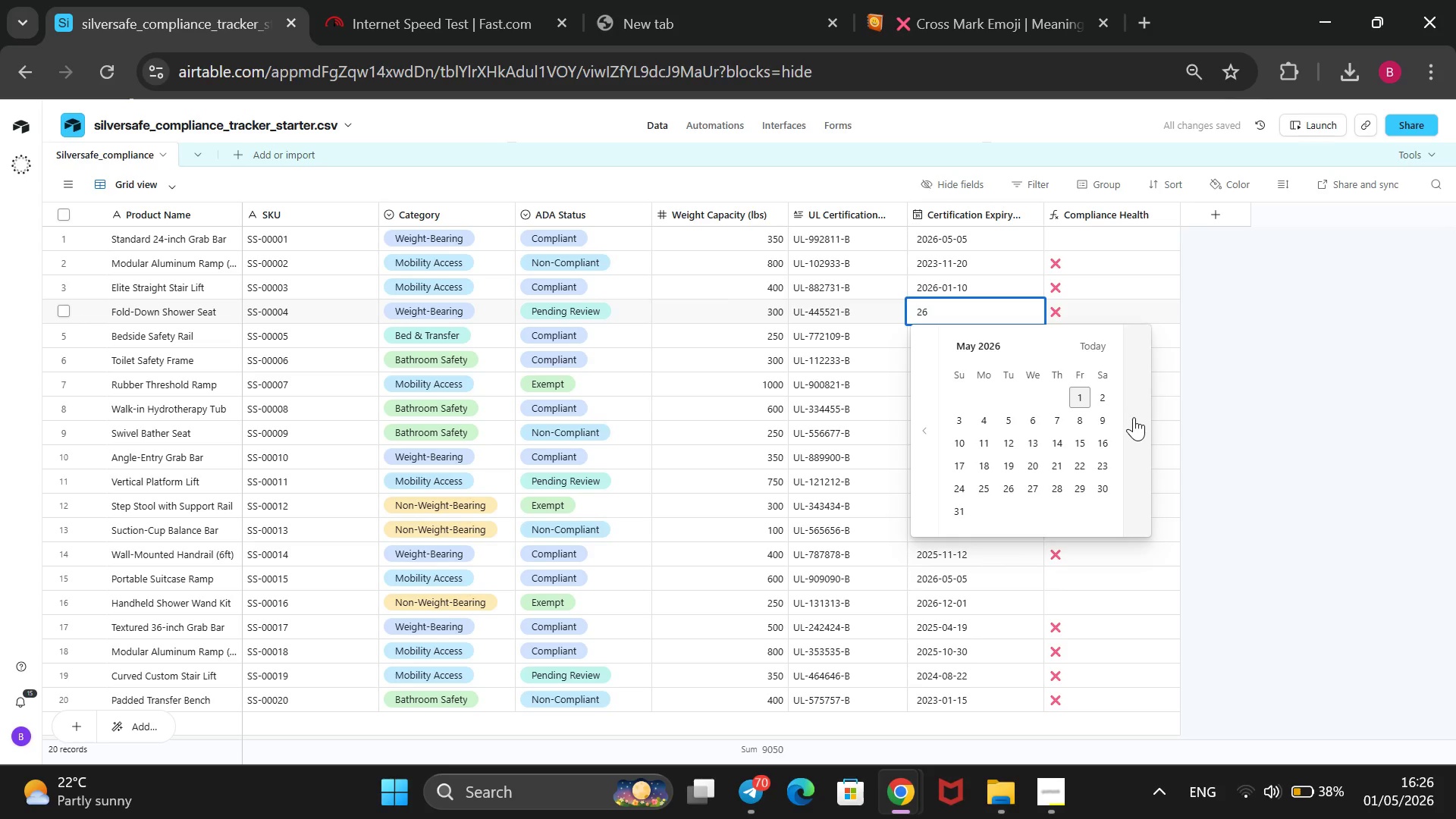 
left_click([1134, 417])
 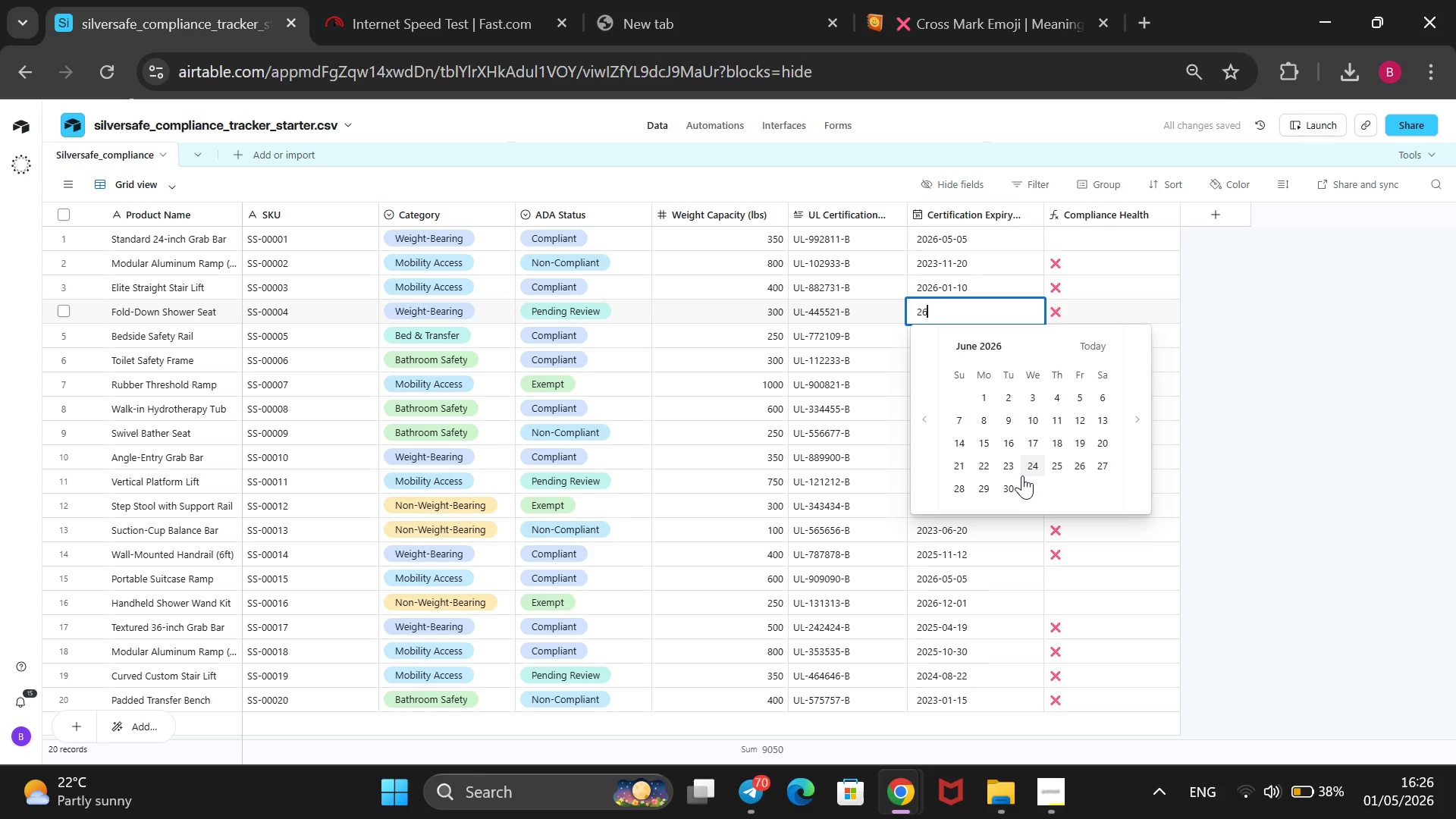 
left_click([1023, 475])
 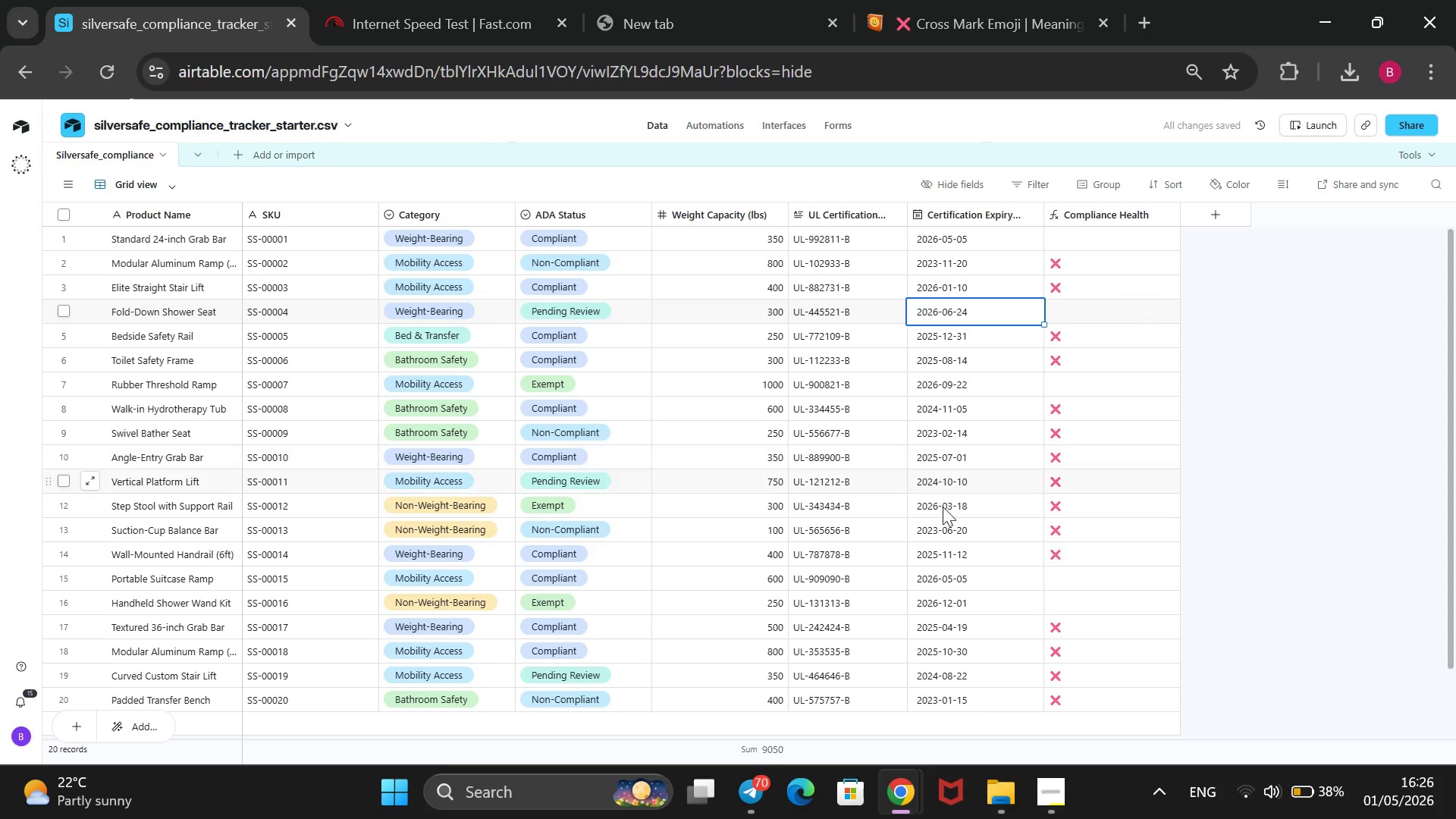 
left_click([943, 507])
 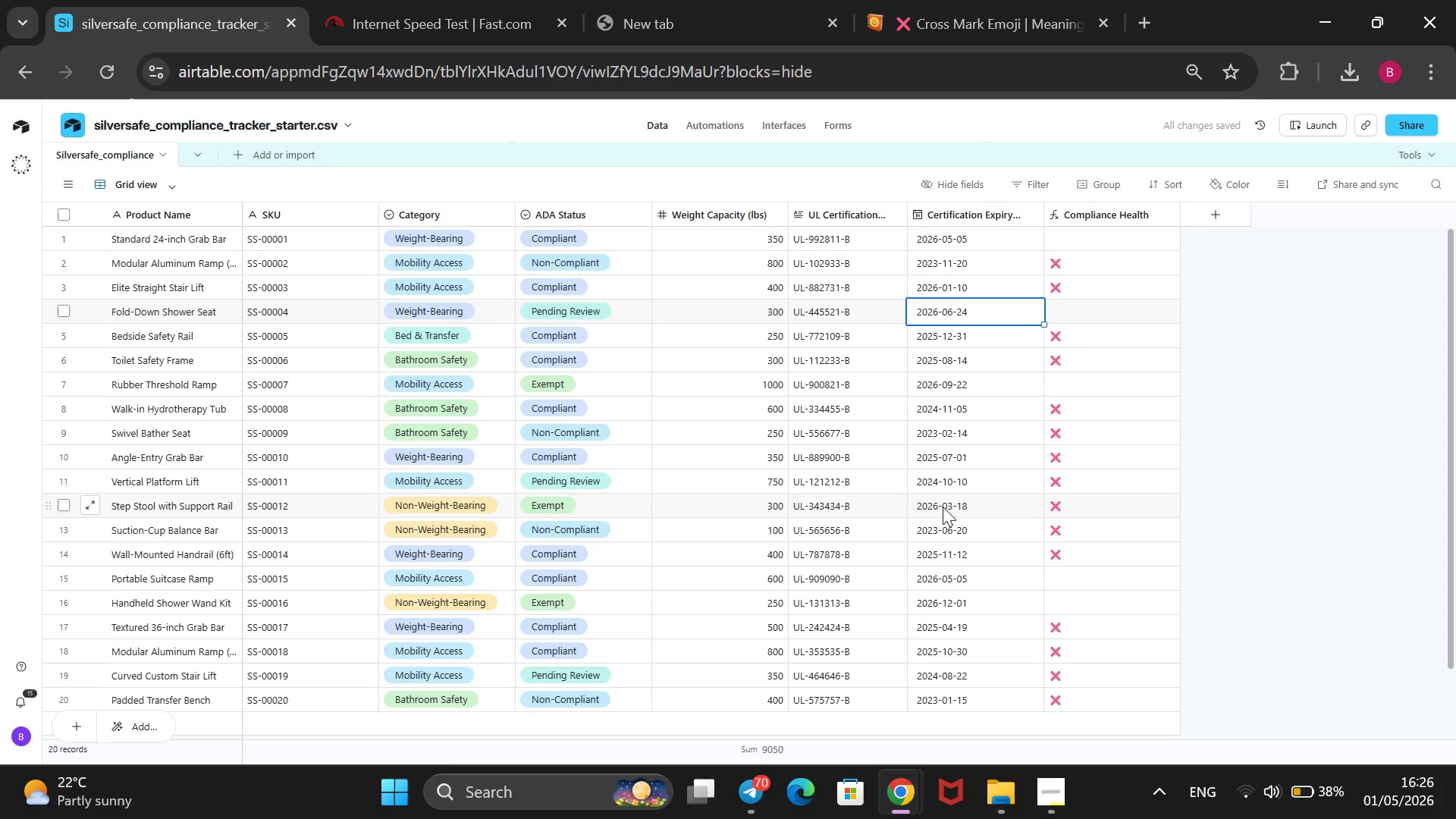 
type(26)
 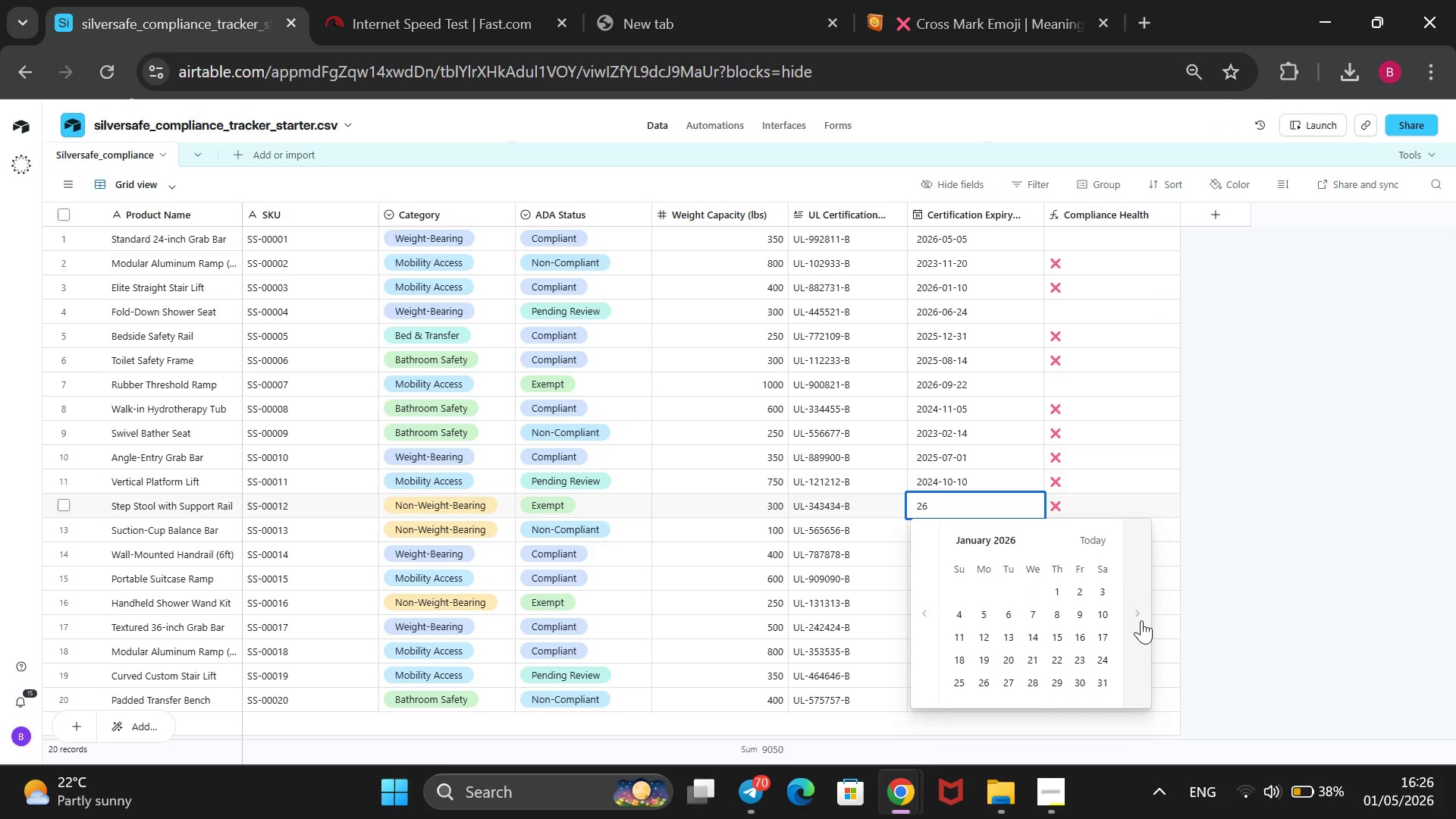 
left_click([1141, 620])
 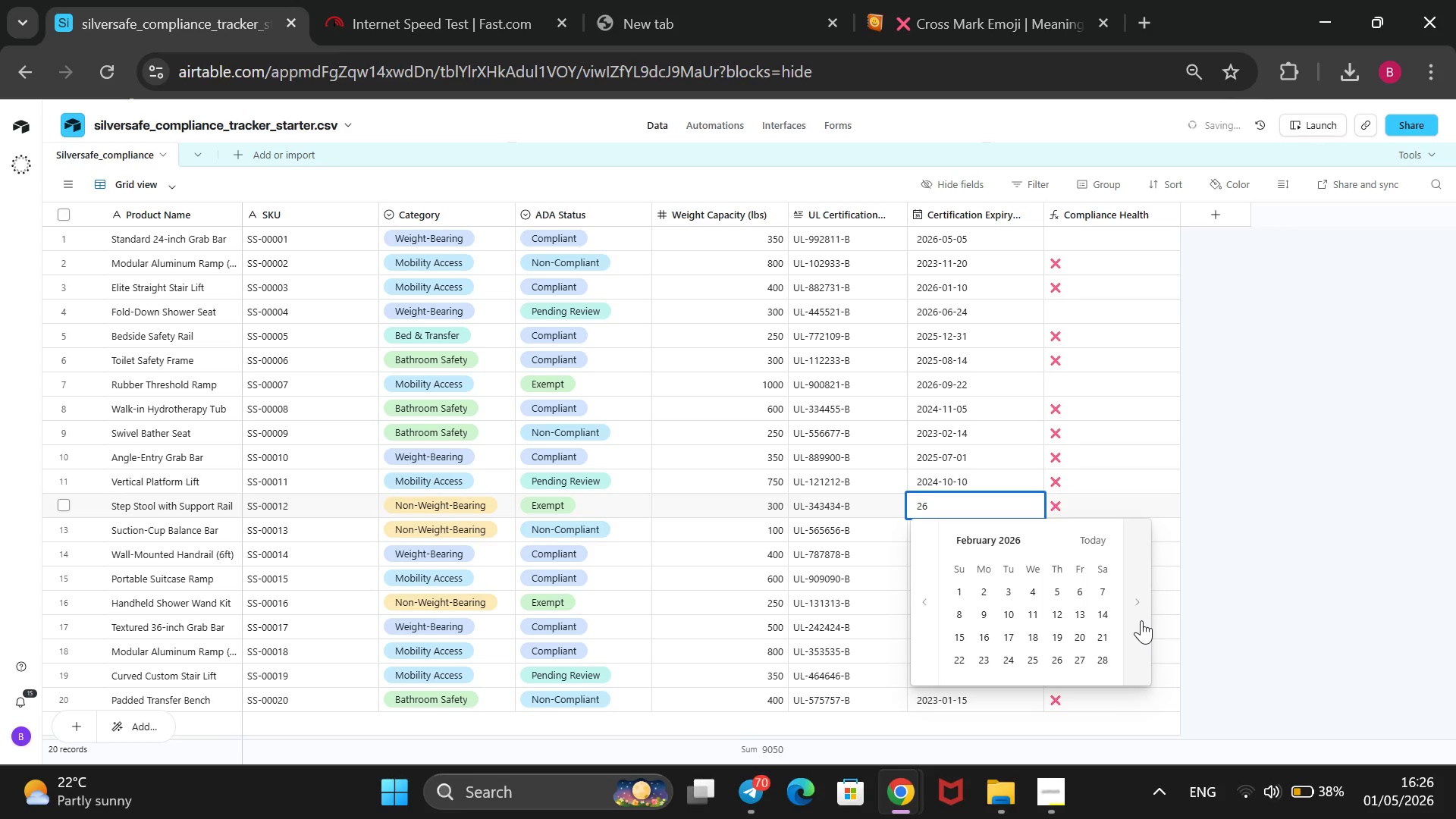 
left_click([1141, 620])
 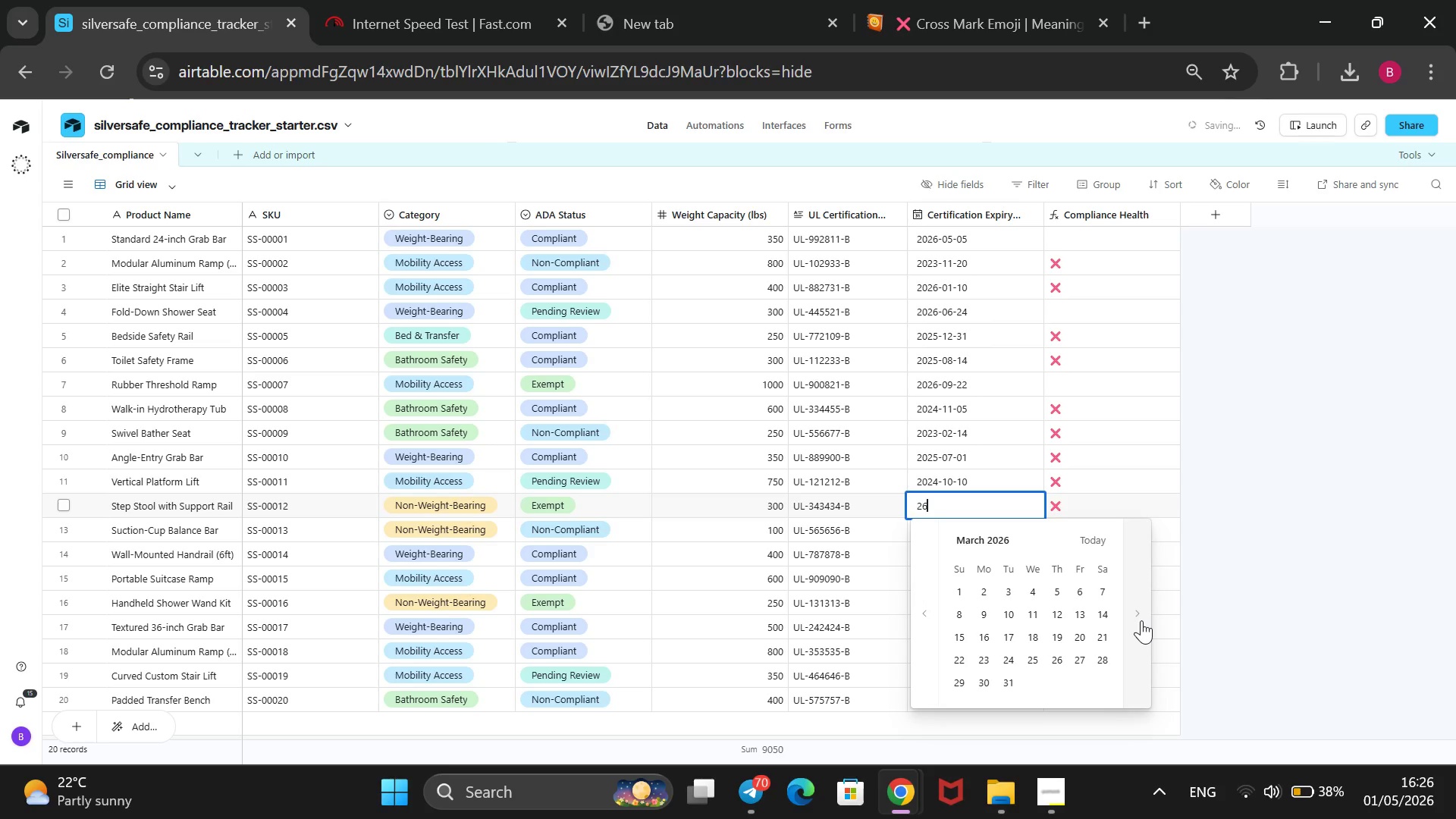 
left_click([1141, 620])
 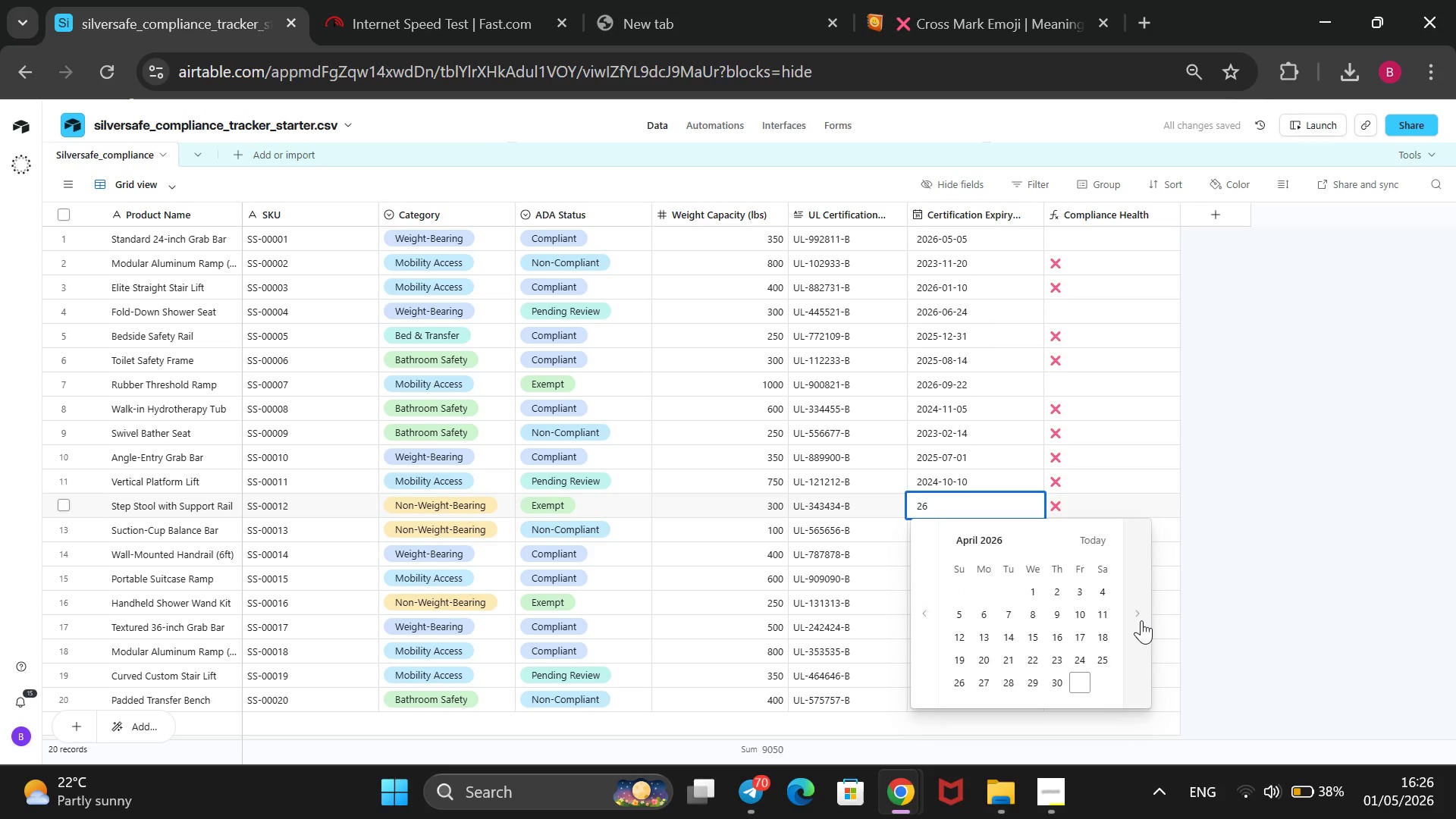 
left_click([1141, 620])
 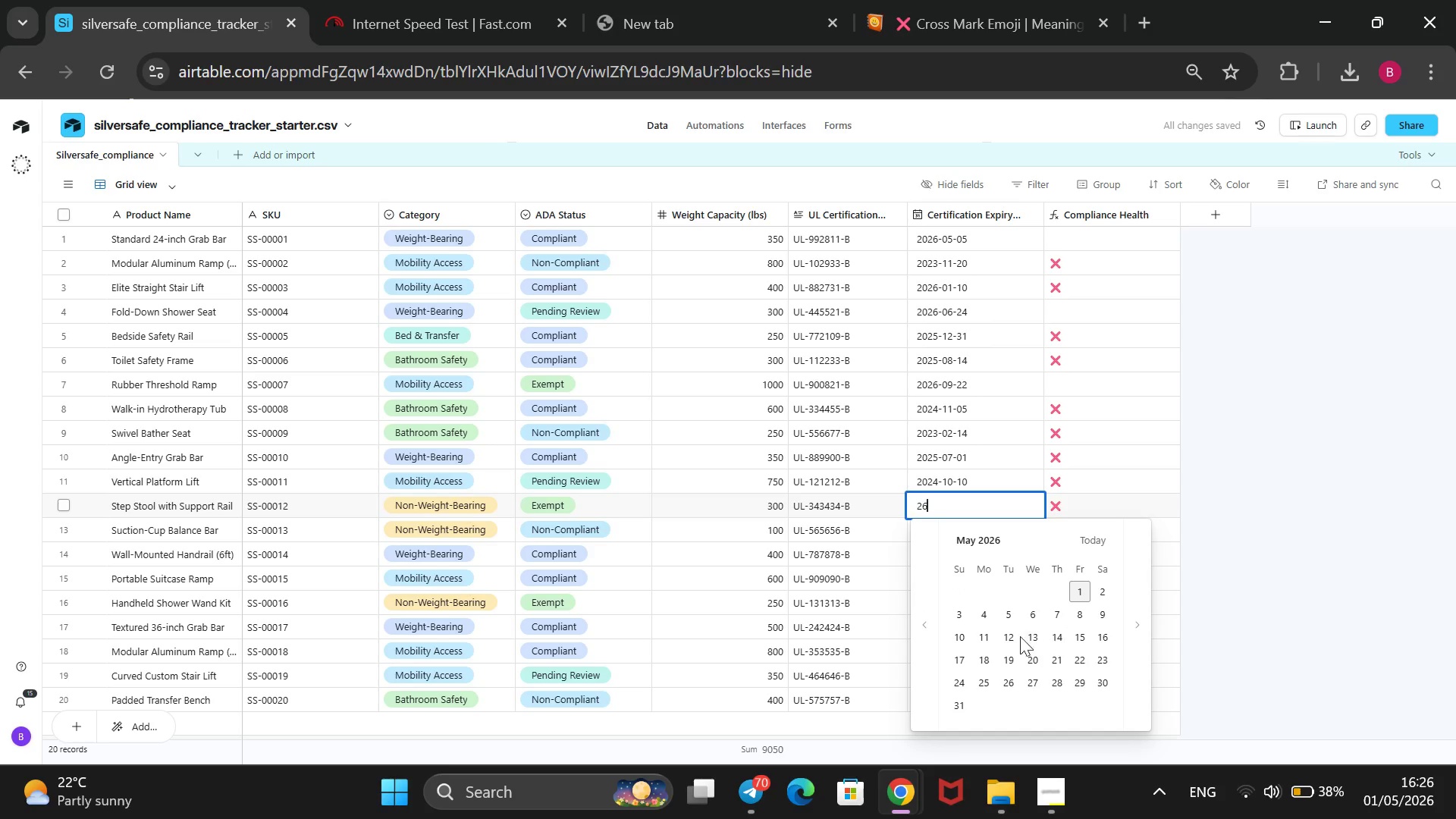 
left_click([1012, 636])
 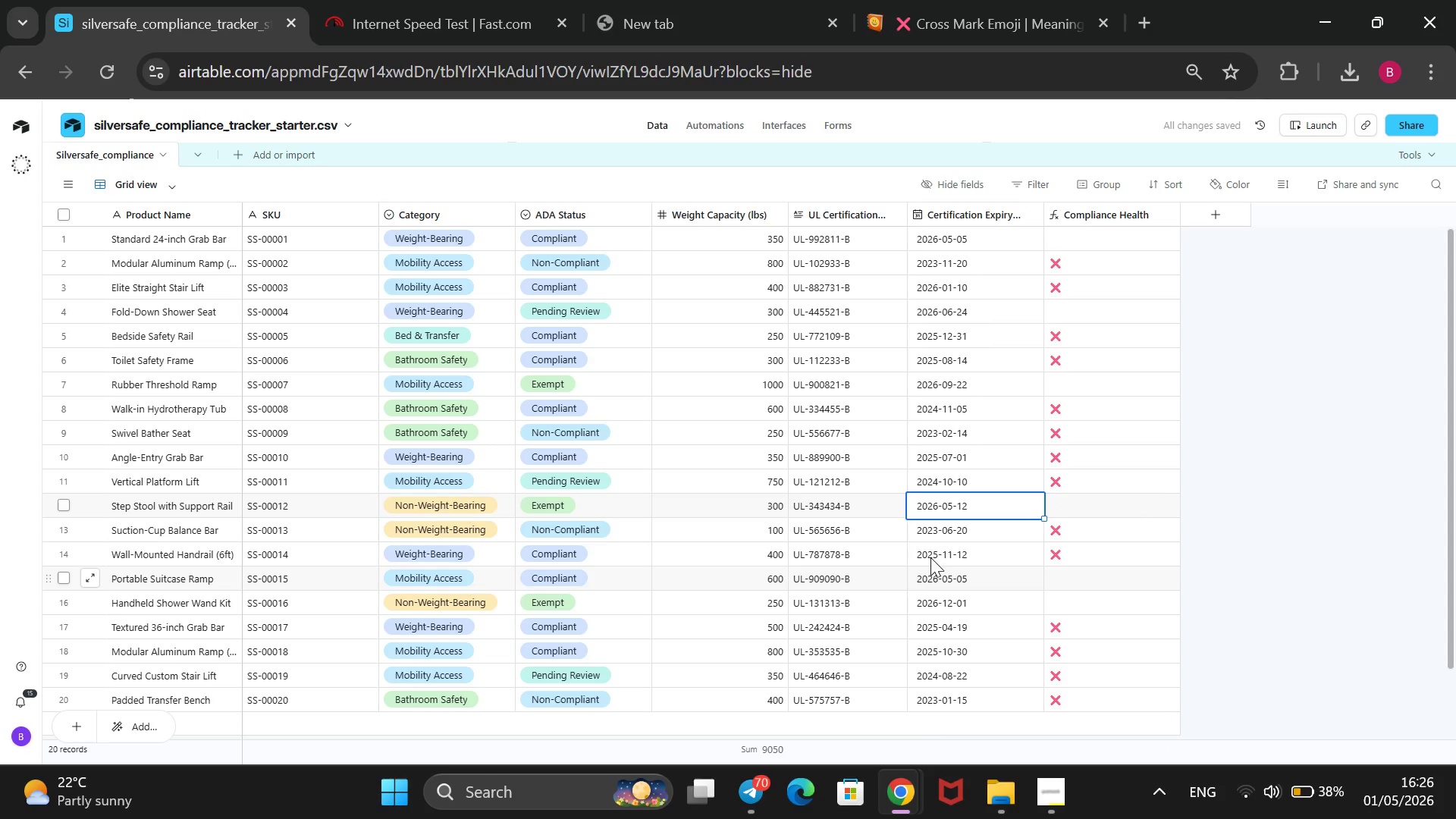 
left_click([937, 536])
 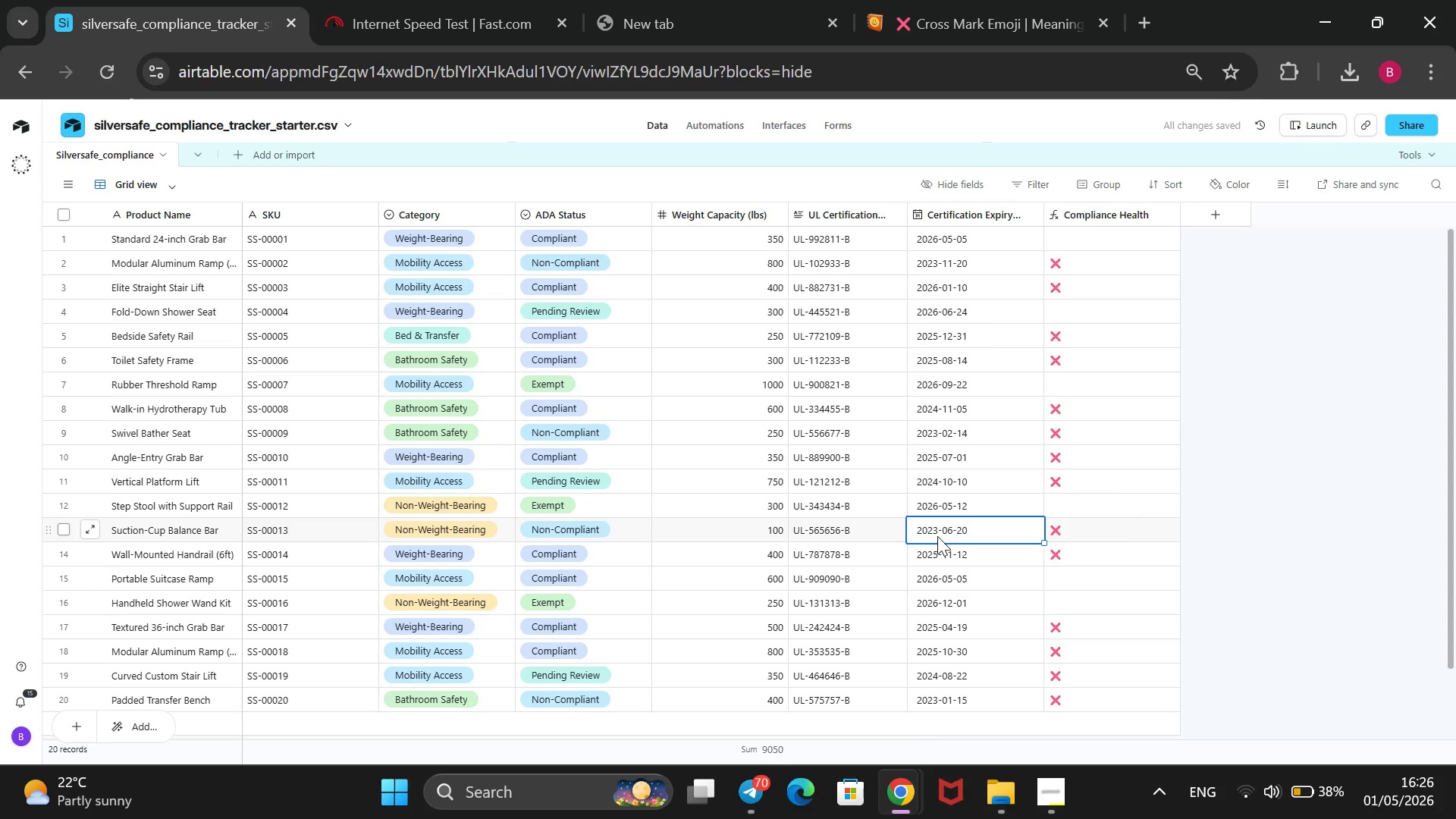 
type(26)
 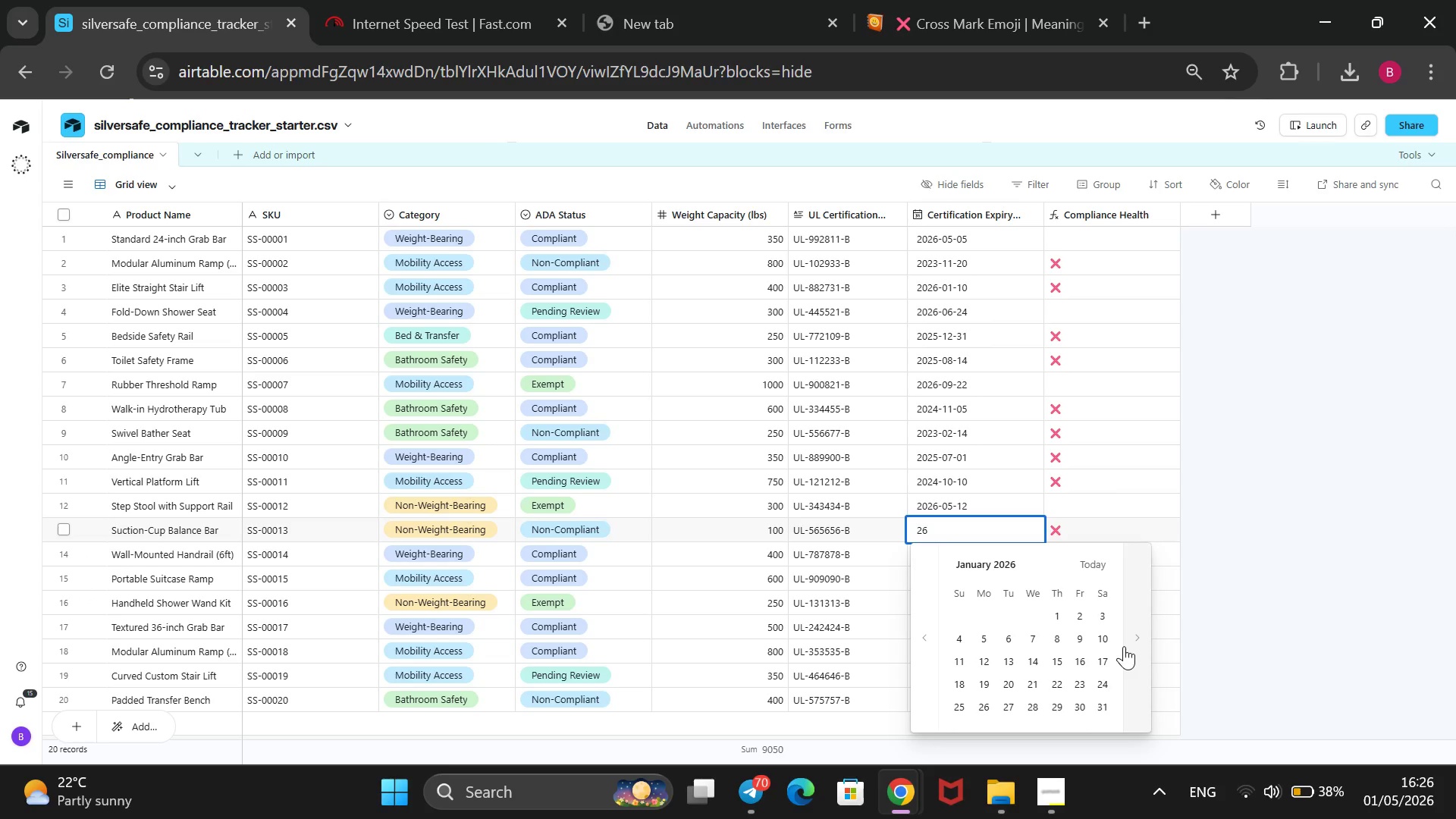 
double_click([1124, 646])
 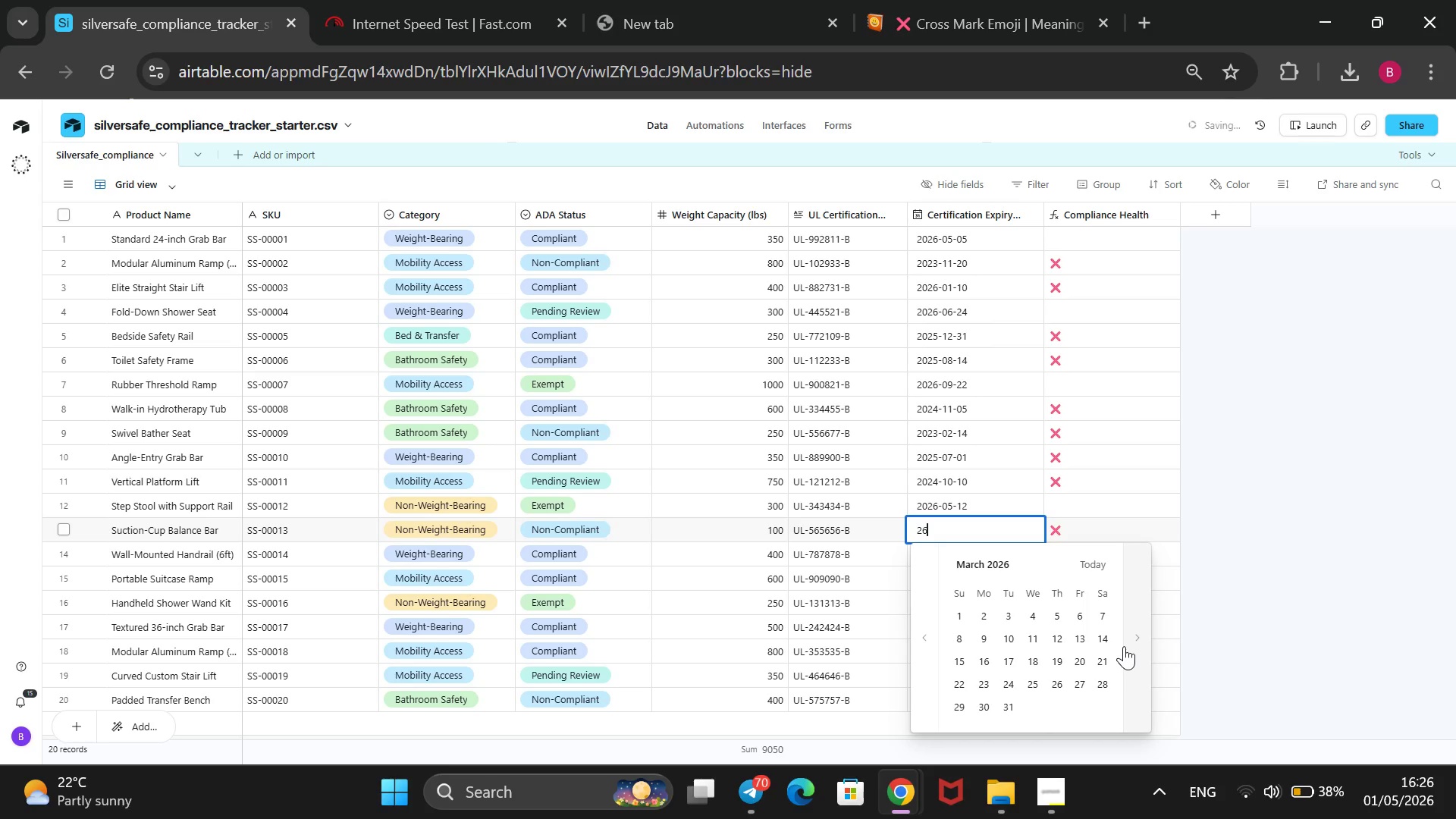 
triple_click([1124, 646])
 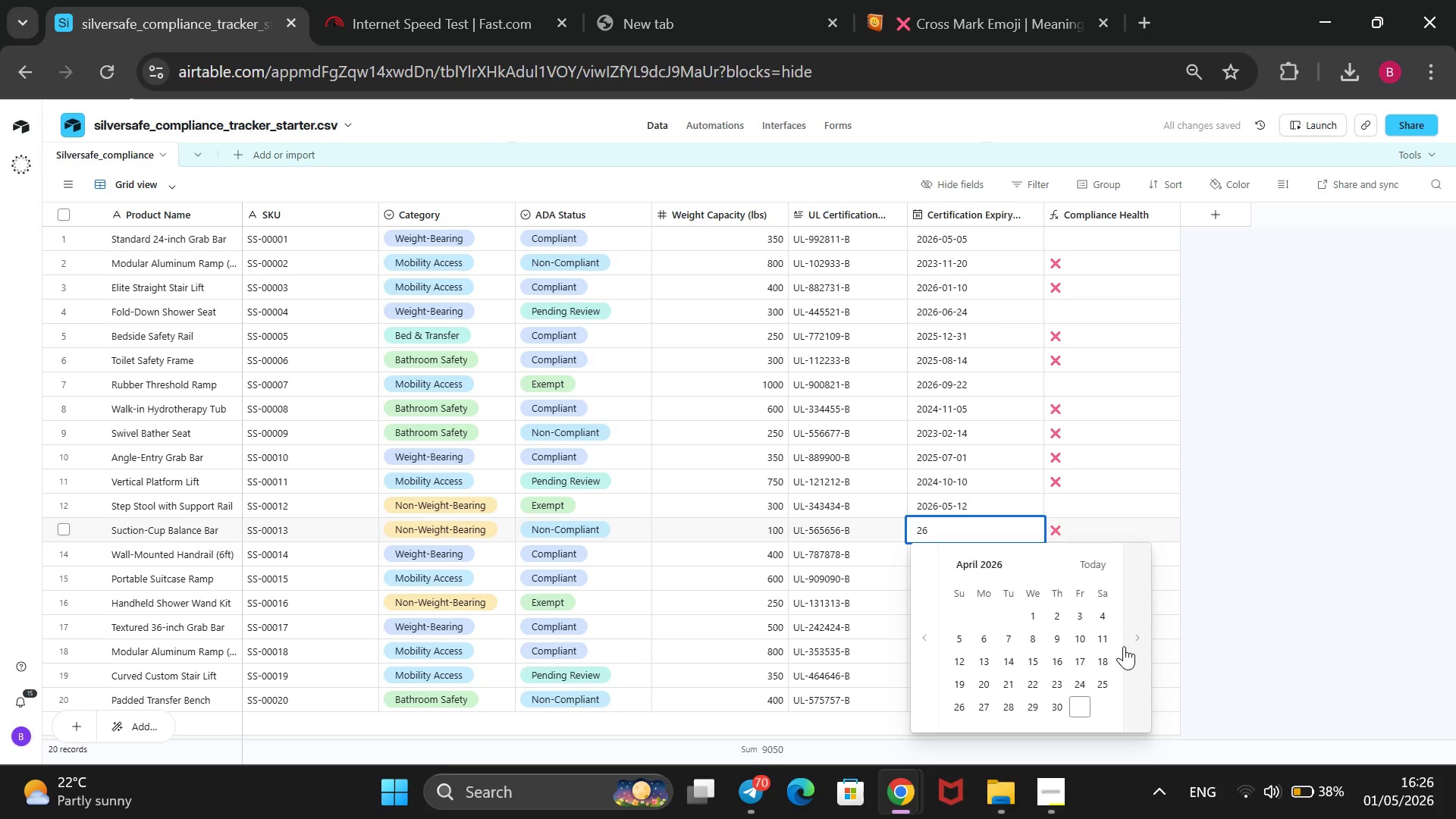 
triple_click([1124, 646])
 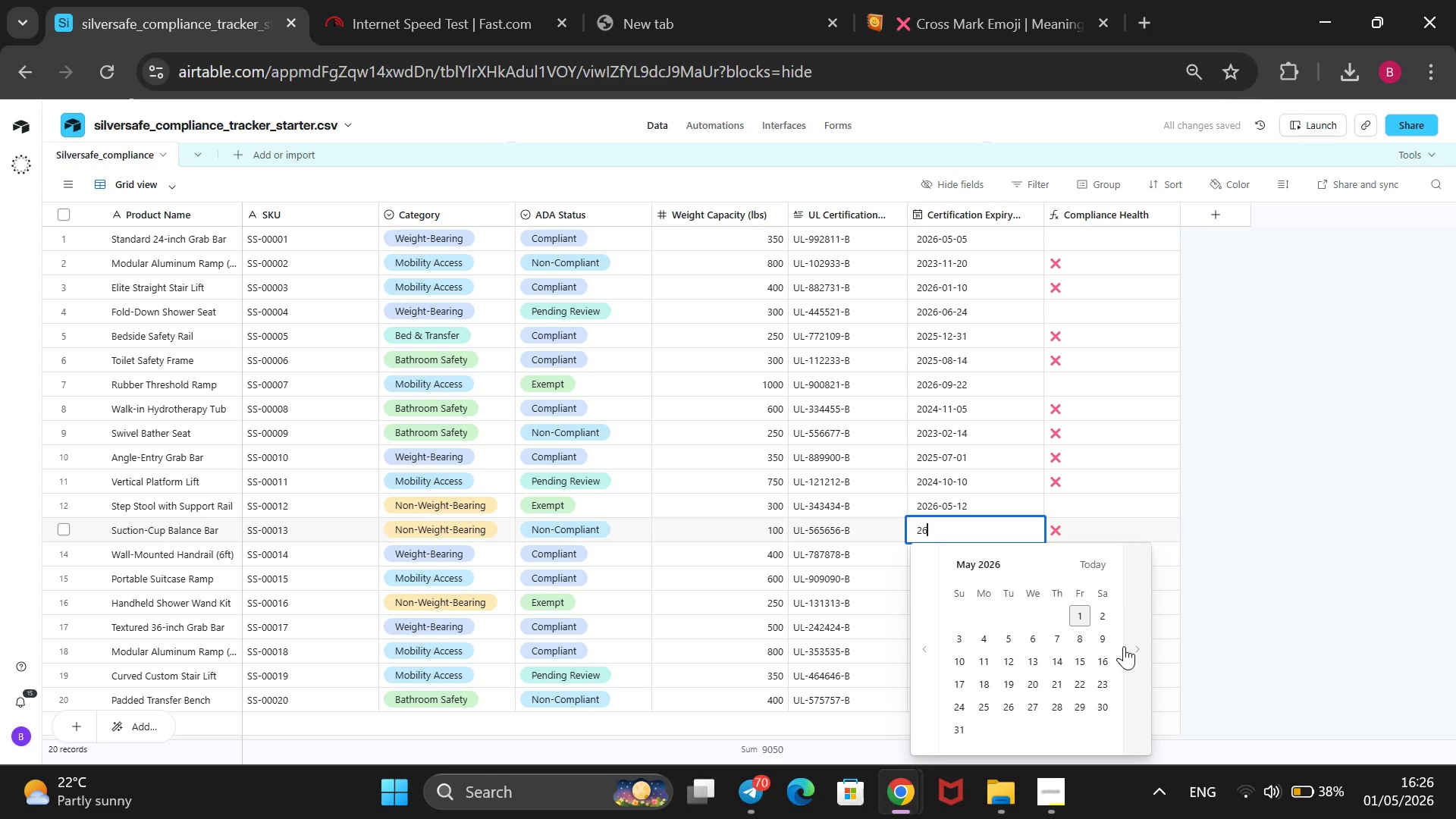 
triple_click([1124, 646])
 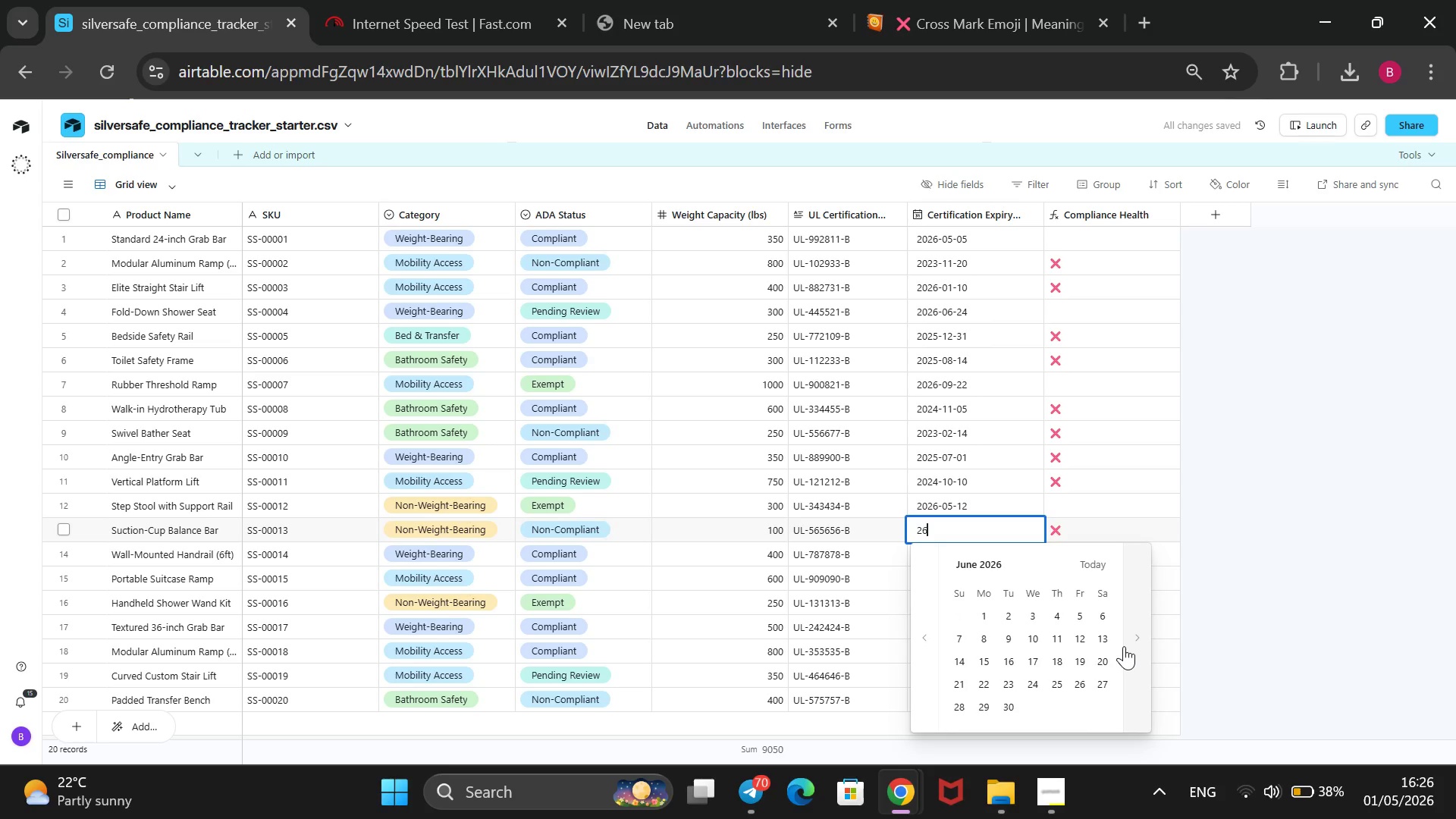 
triple_click([1124, 646])
 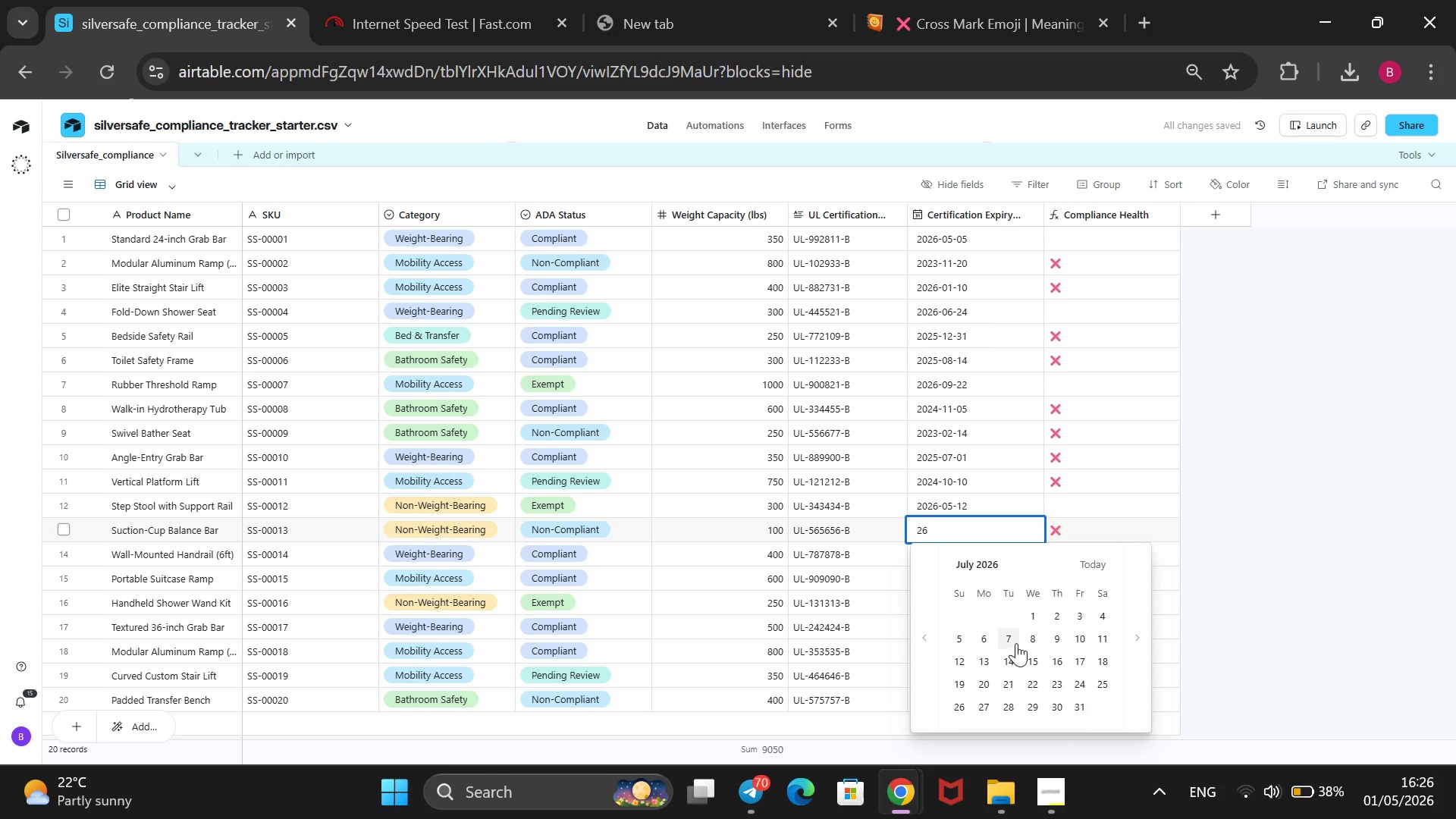 
left_click([1016, 643])
 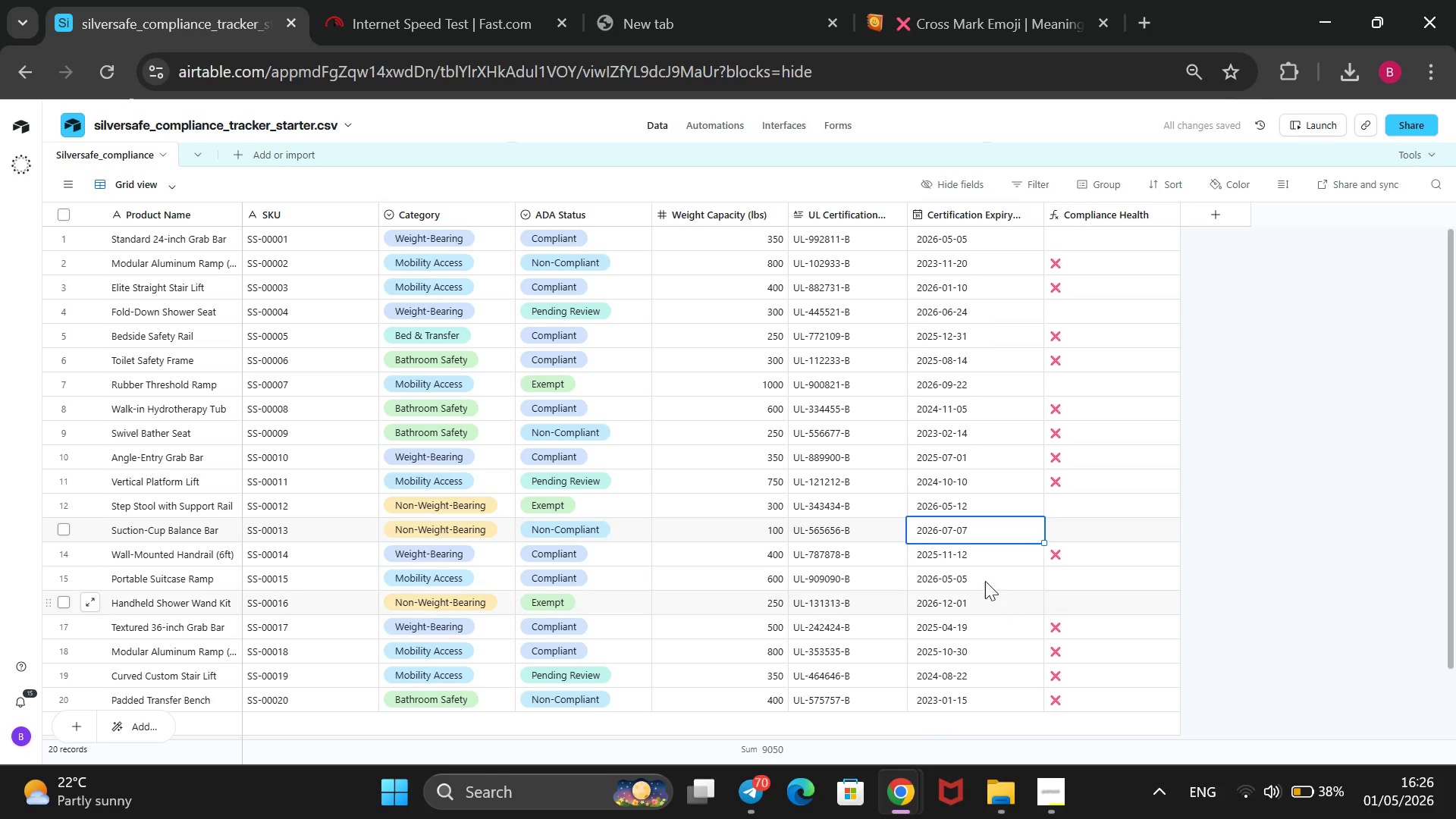 
left_click([992, 560])
 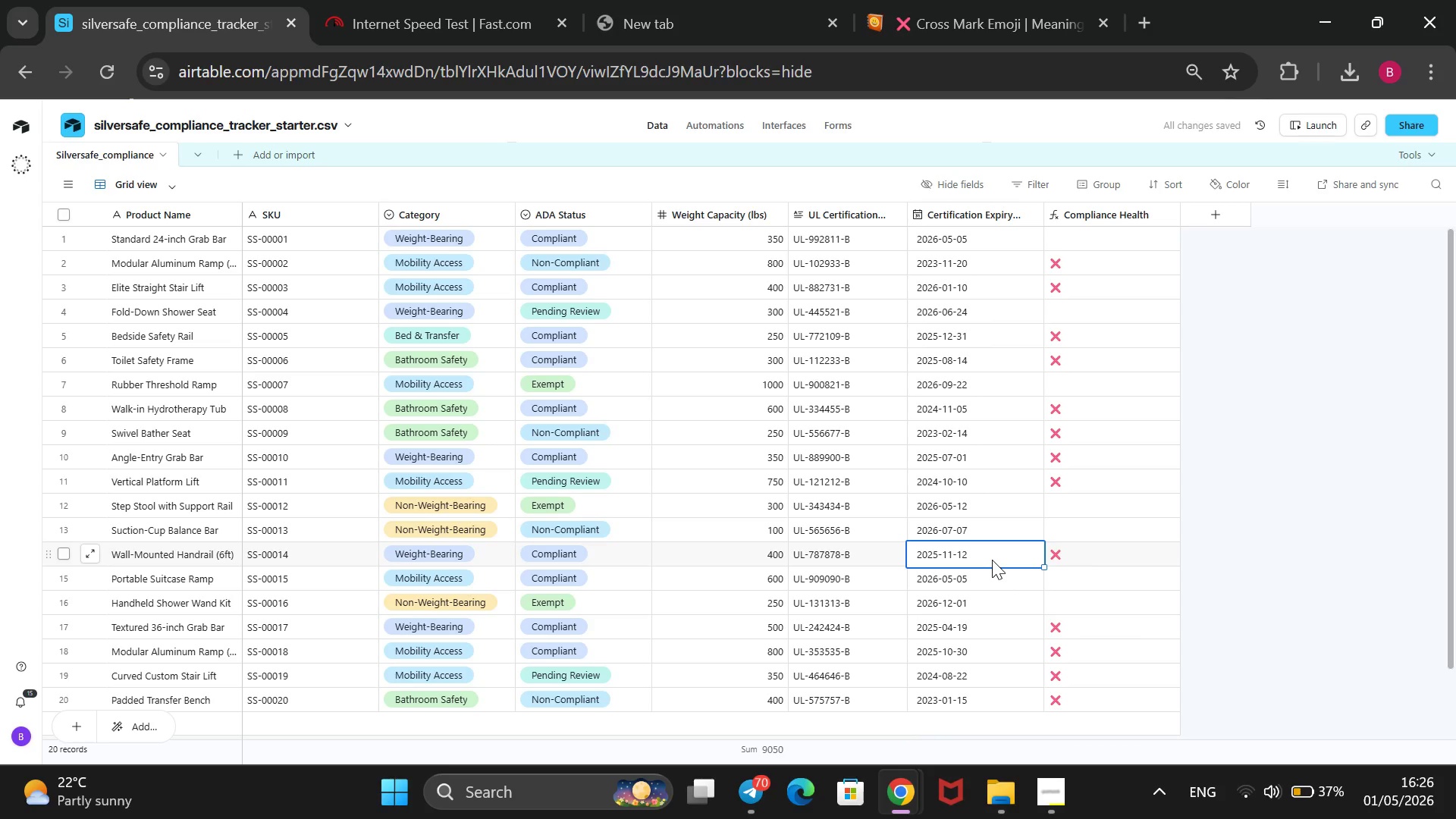 
type(26)
 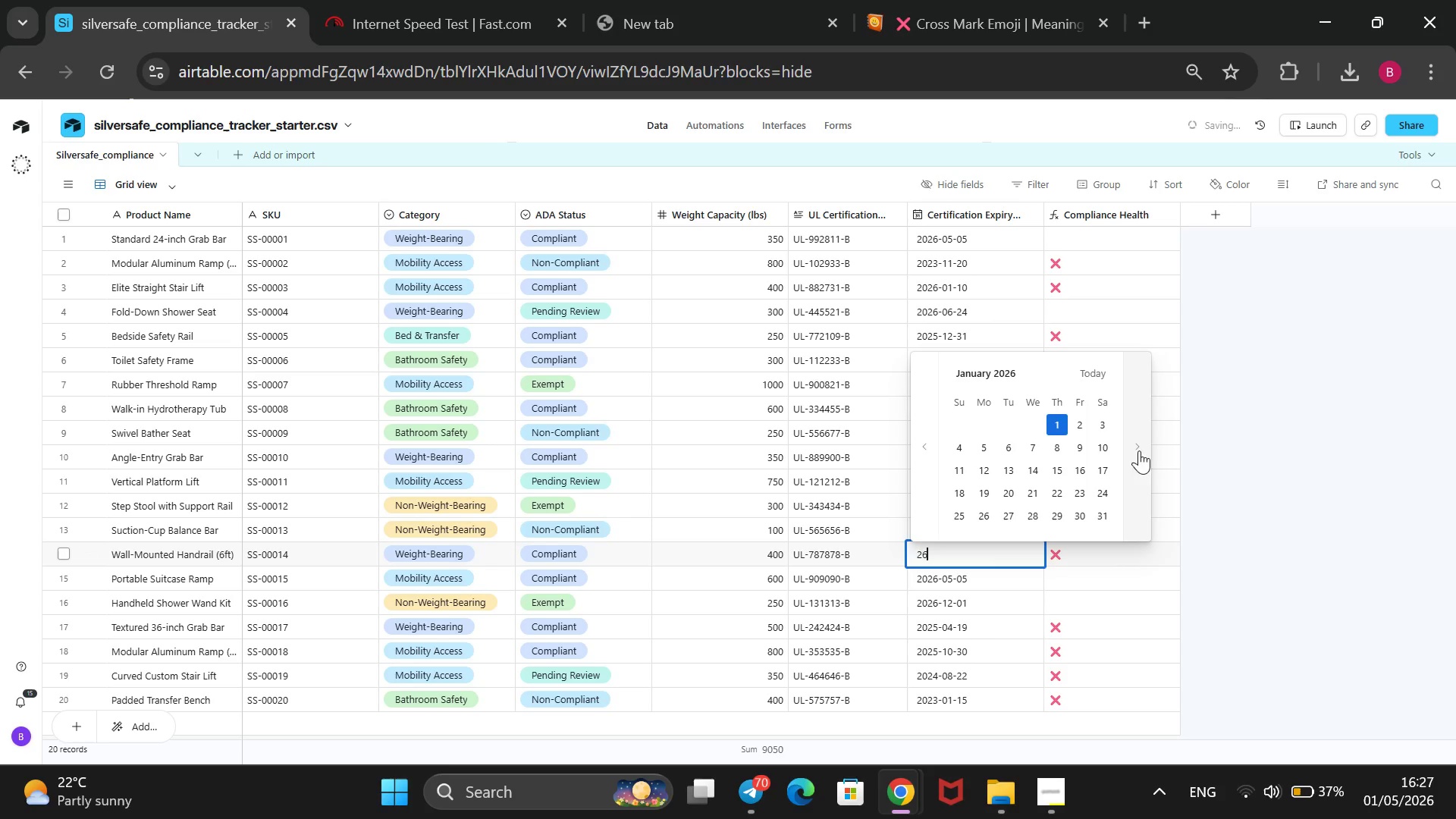 
left_click([1134, 449])
 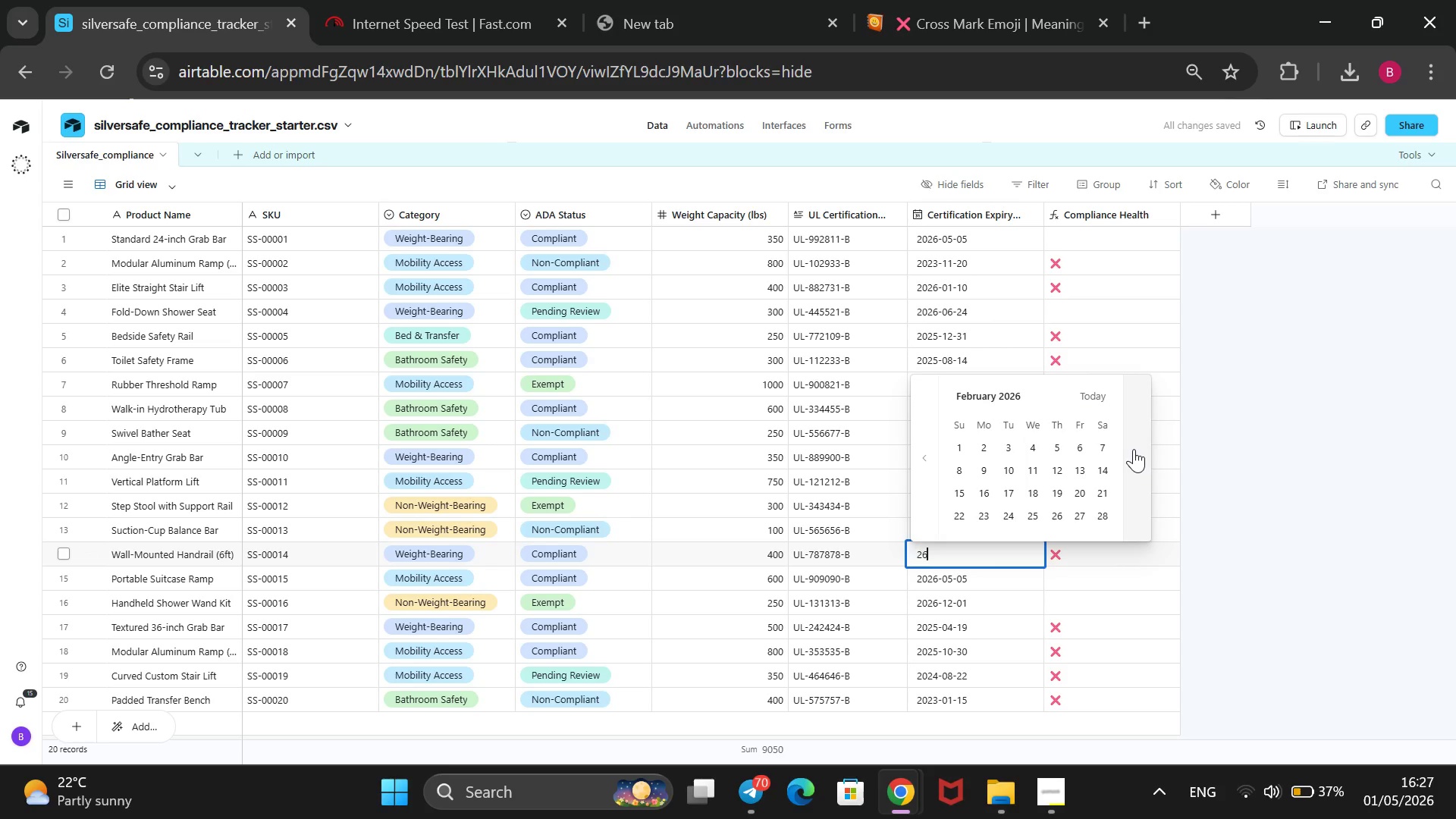 
left_click([1134, 449])
 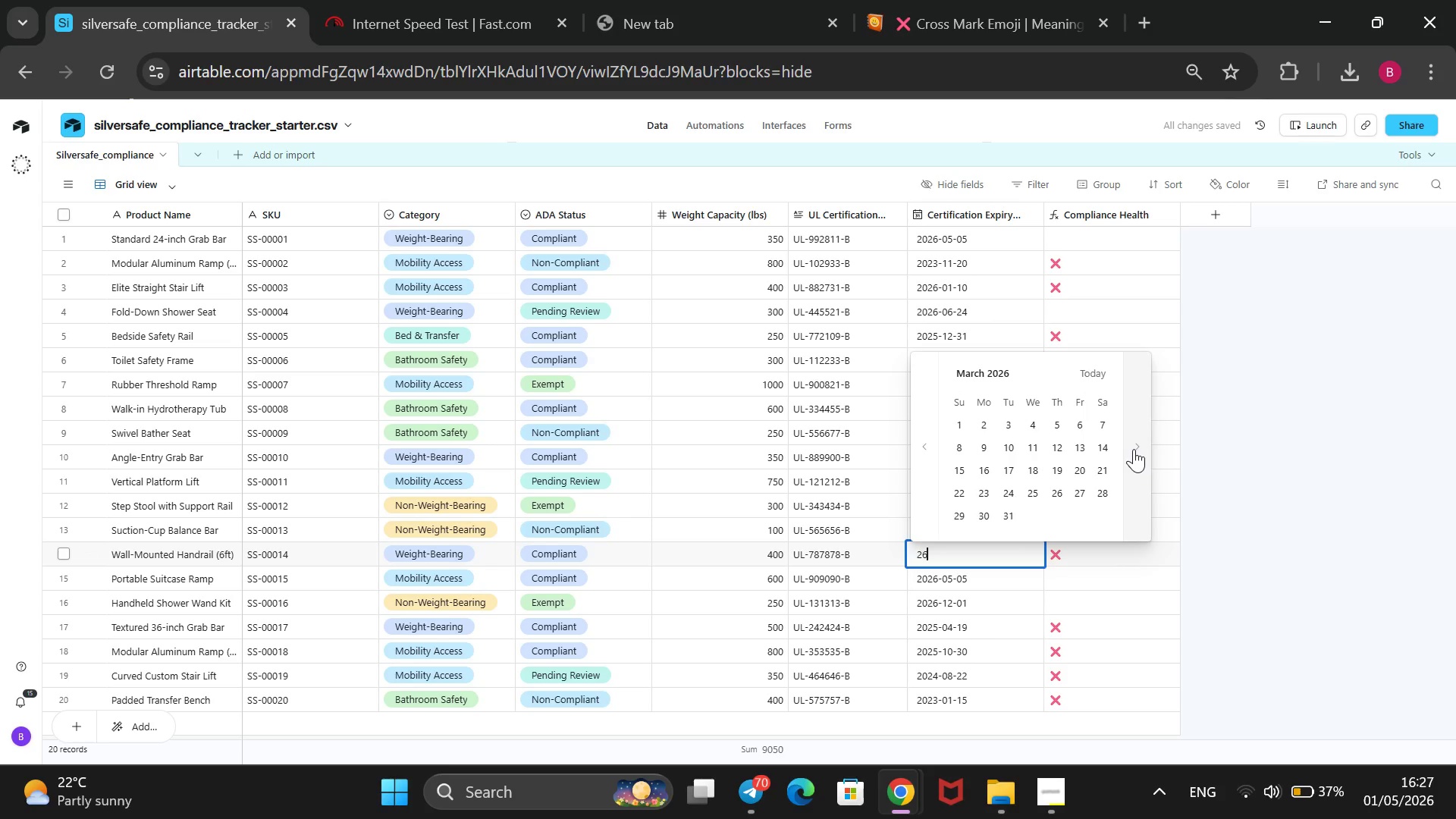 
left_click([1134, 449])
 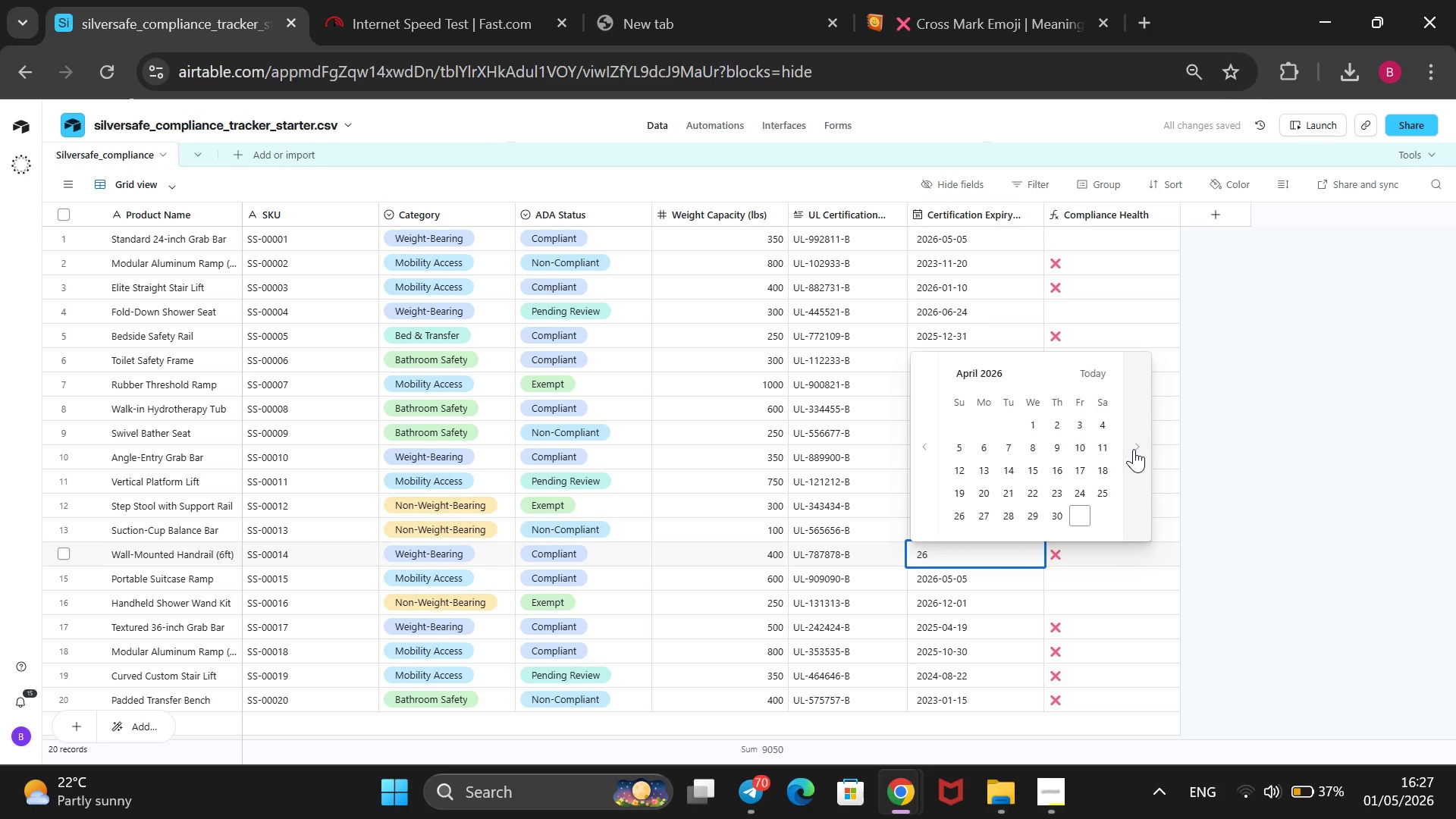 
left_click([1134, 449])
 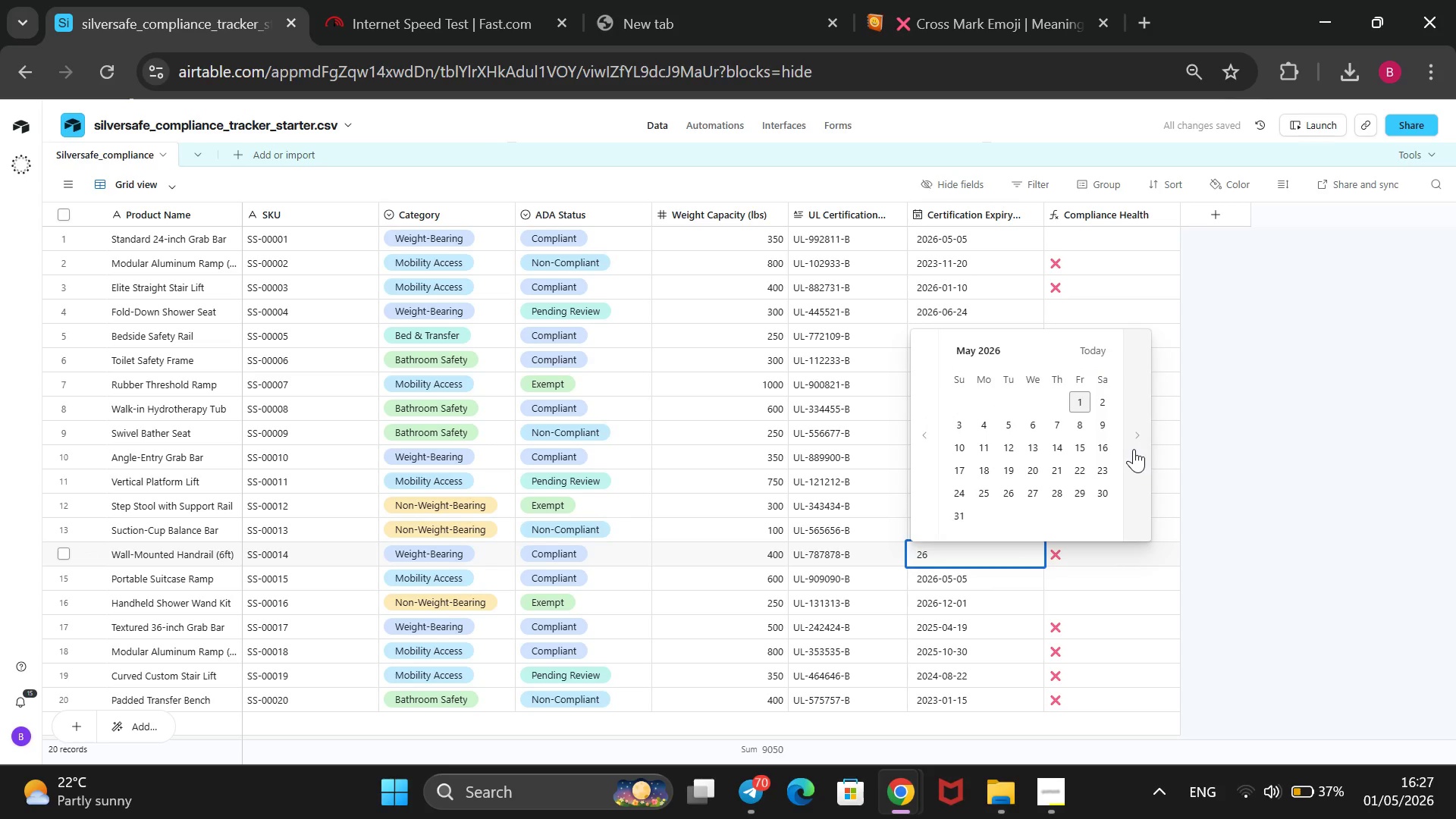 
left_click([1134, 449])
 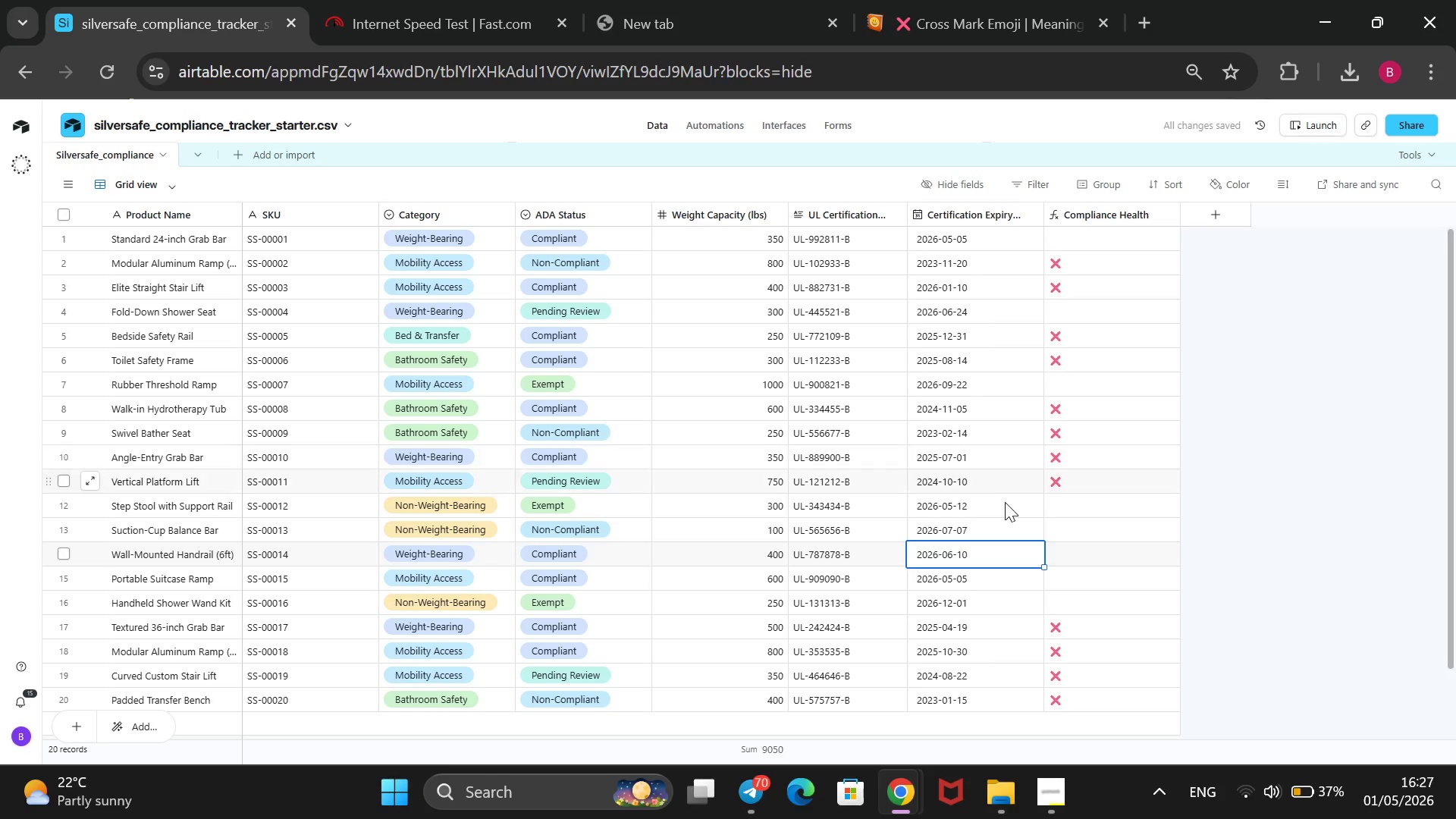 
wait(6.08)
 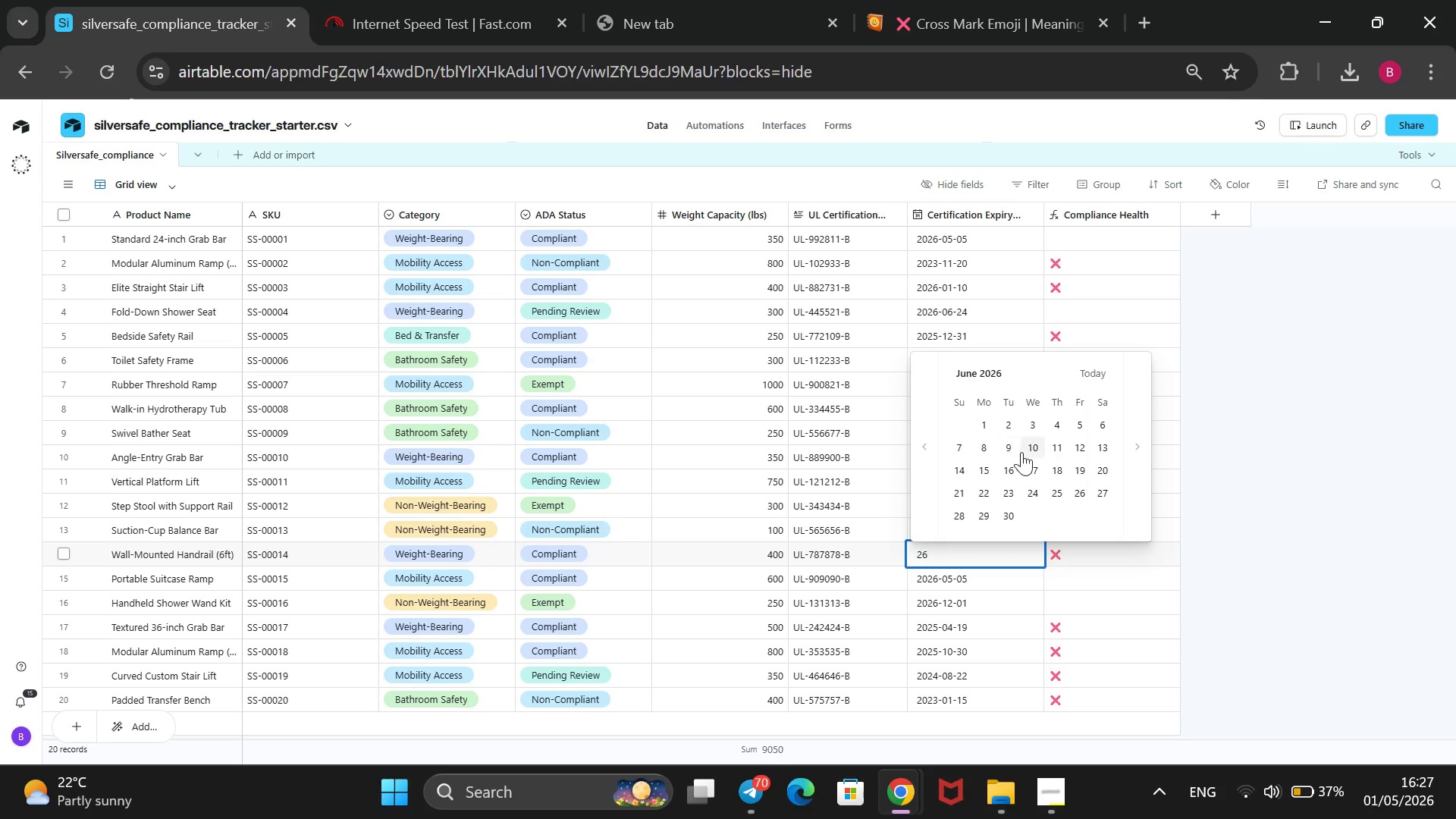 
left_click([994, 481])
 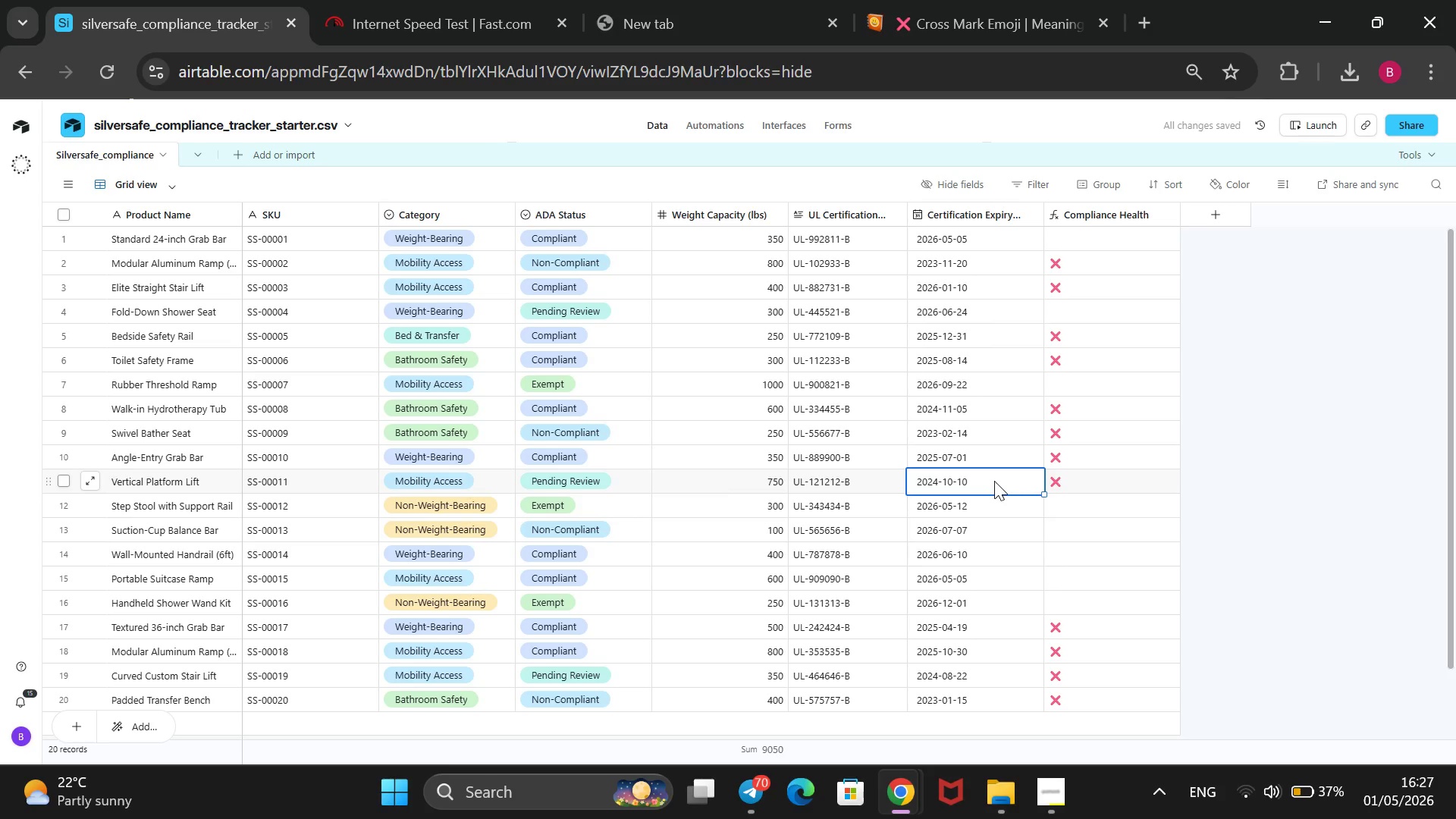 
type(26)
 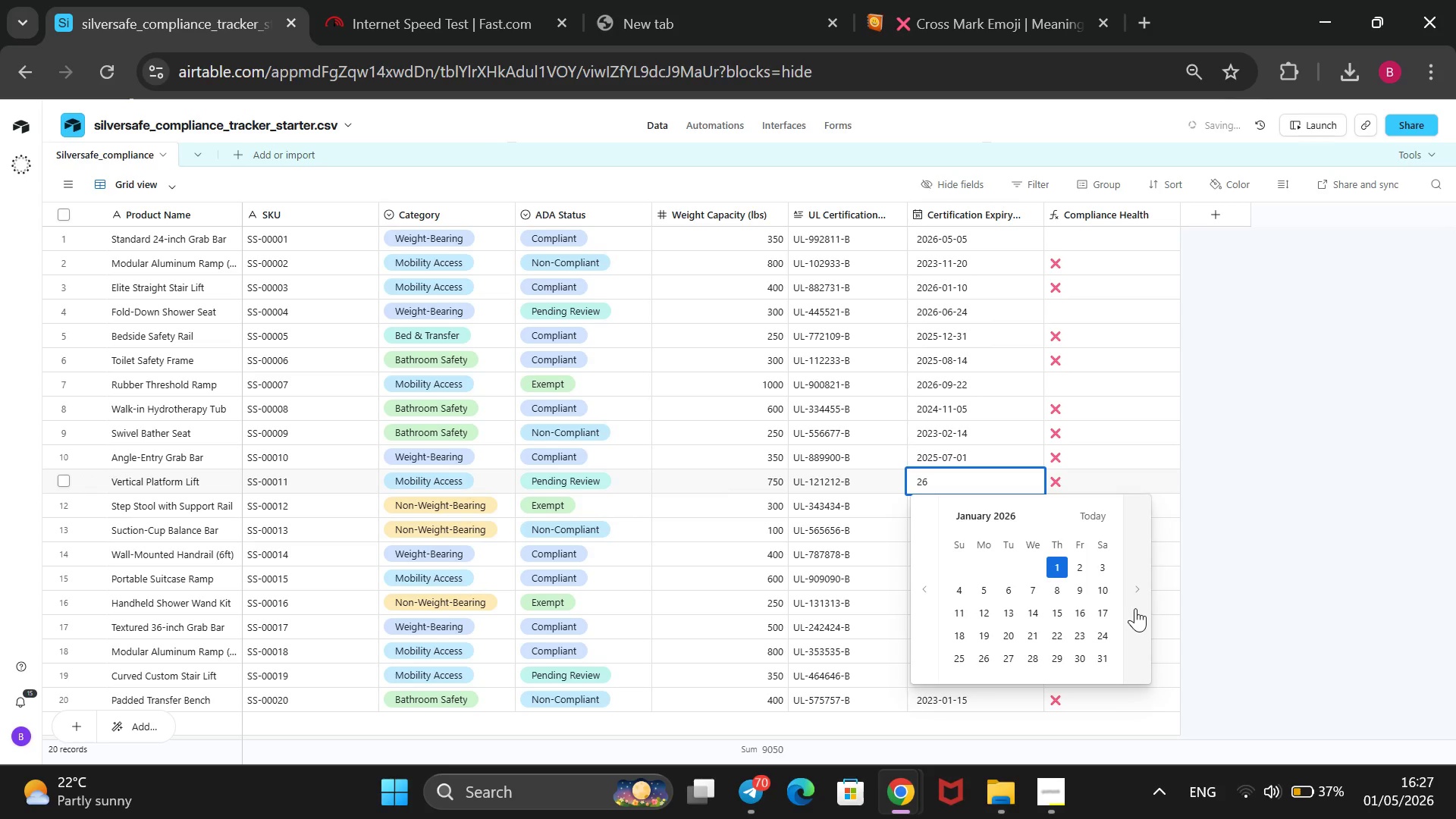 
left_click([1137, 608])
 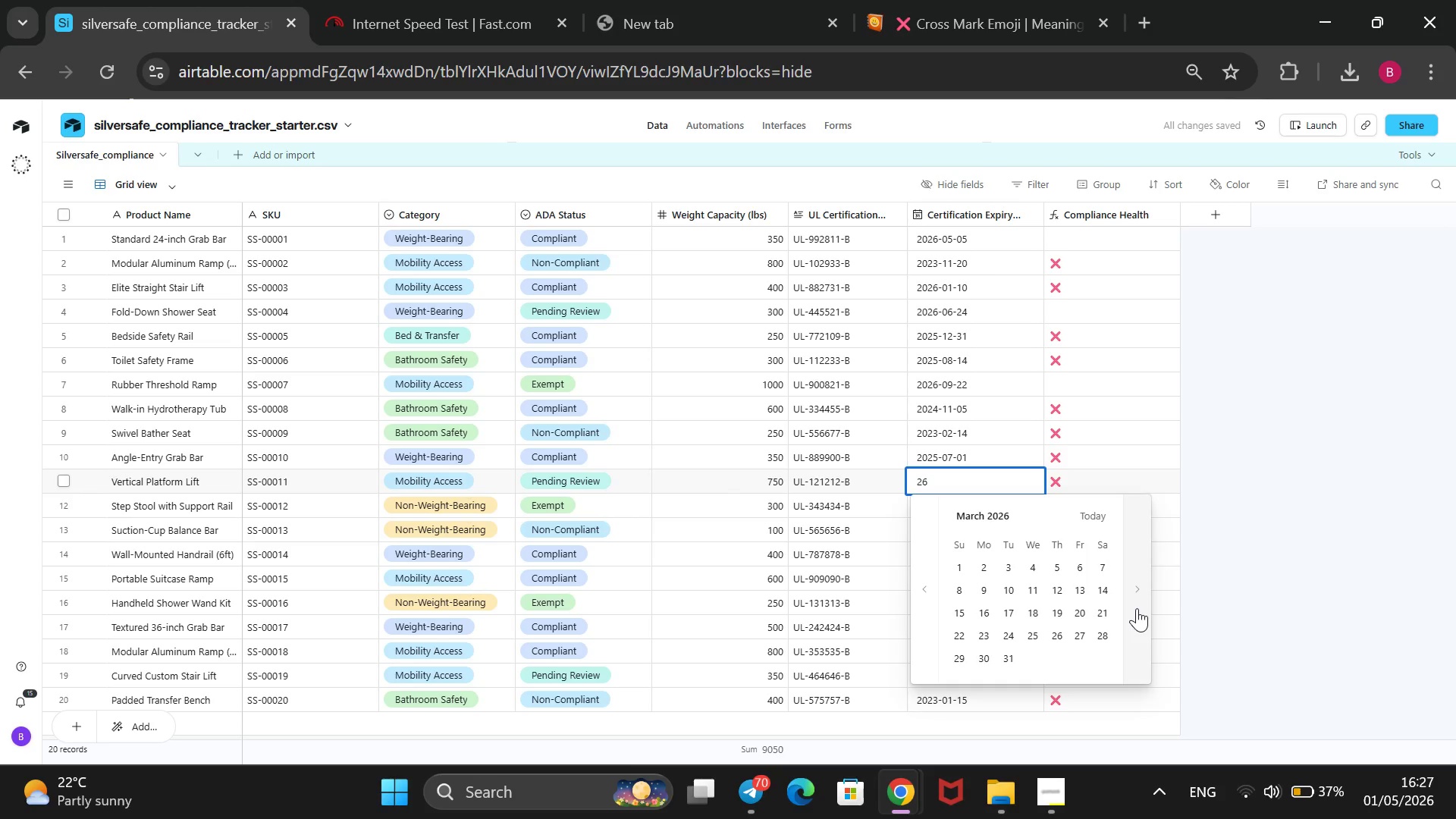 
left_click([1137, 608])
 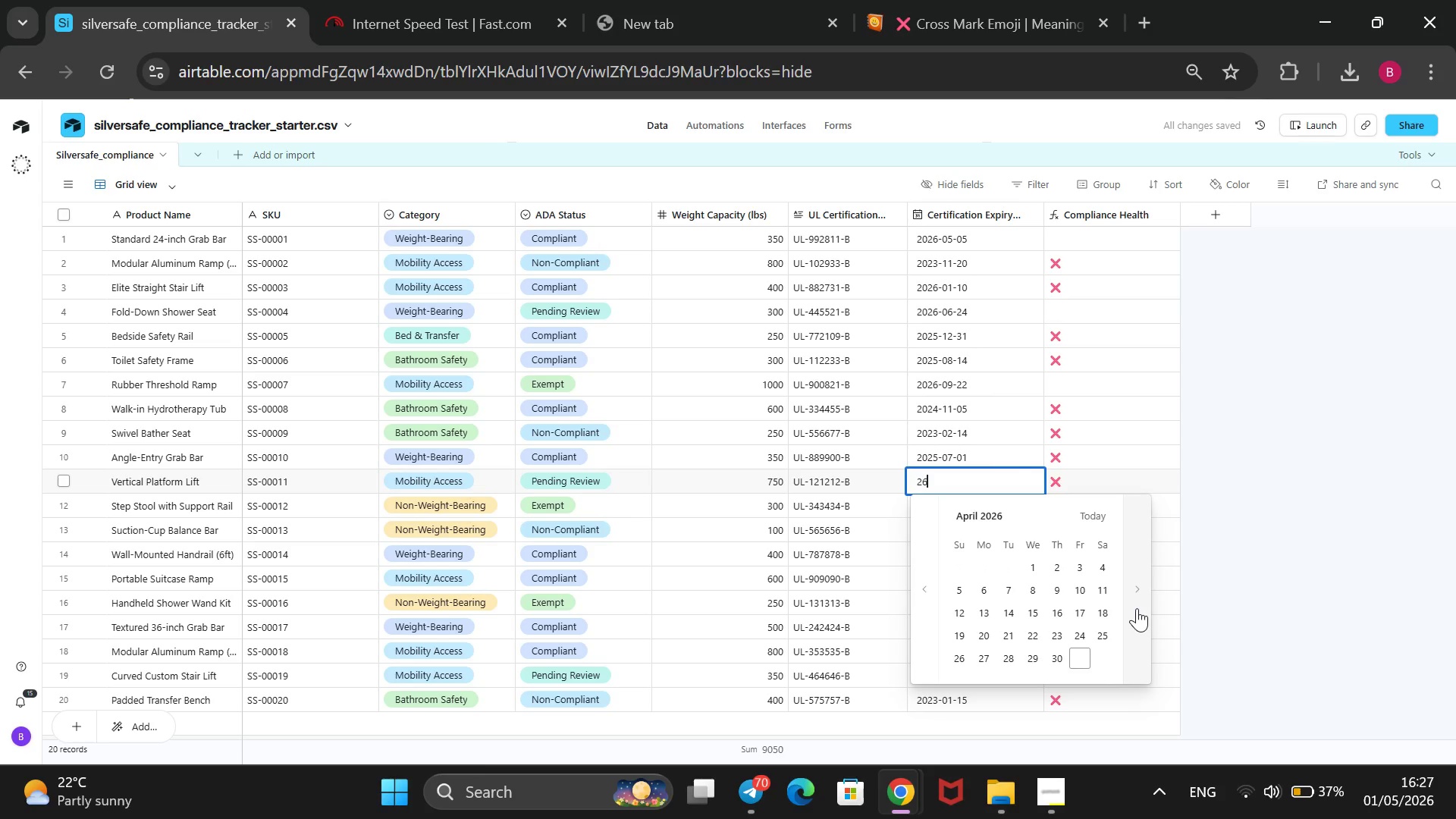 
left_click([1137, 608])
 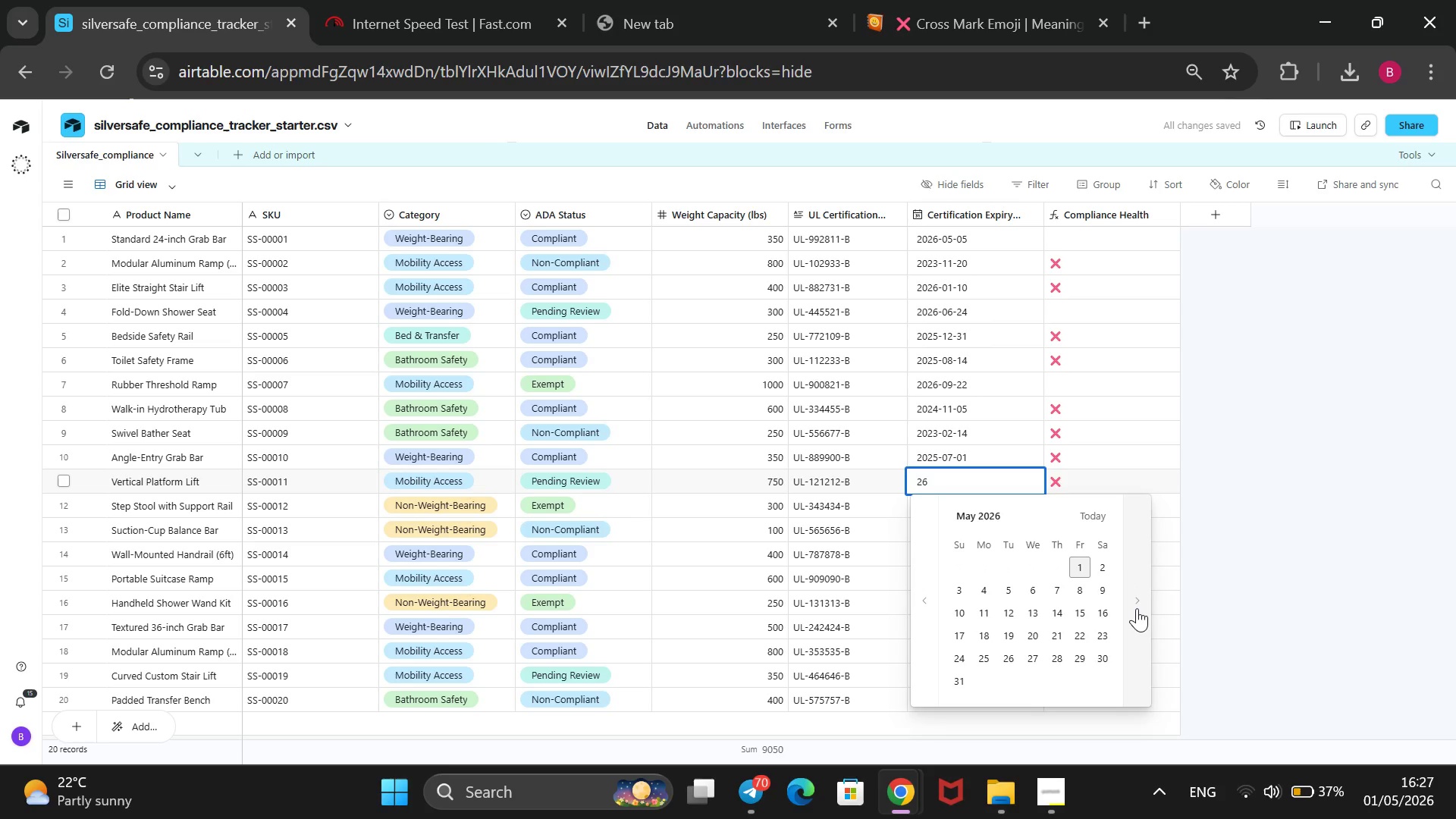 
left_click([1137, 608])
 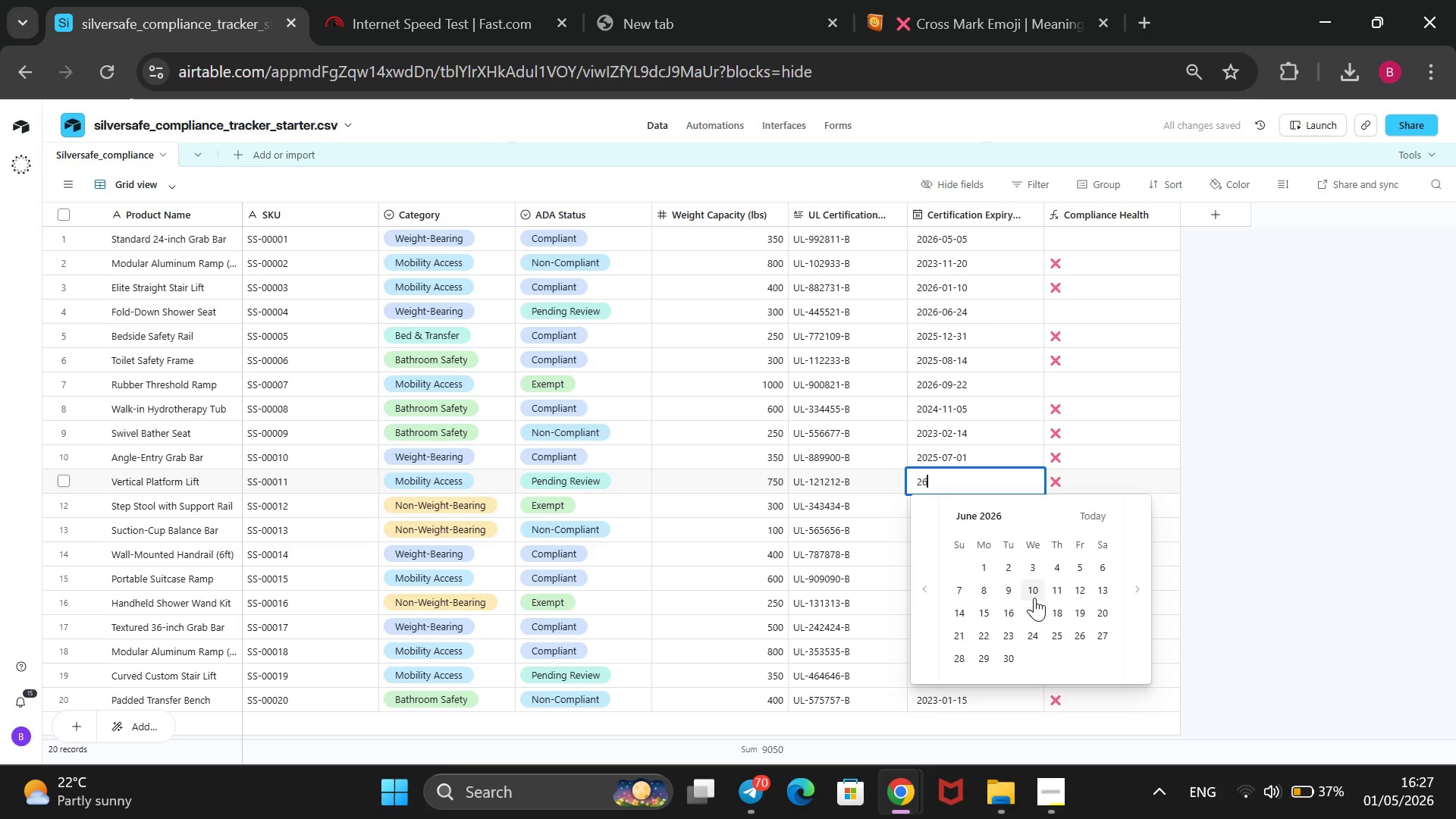 
left_click([1036, 590])
 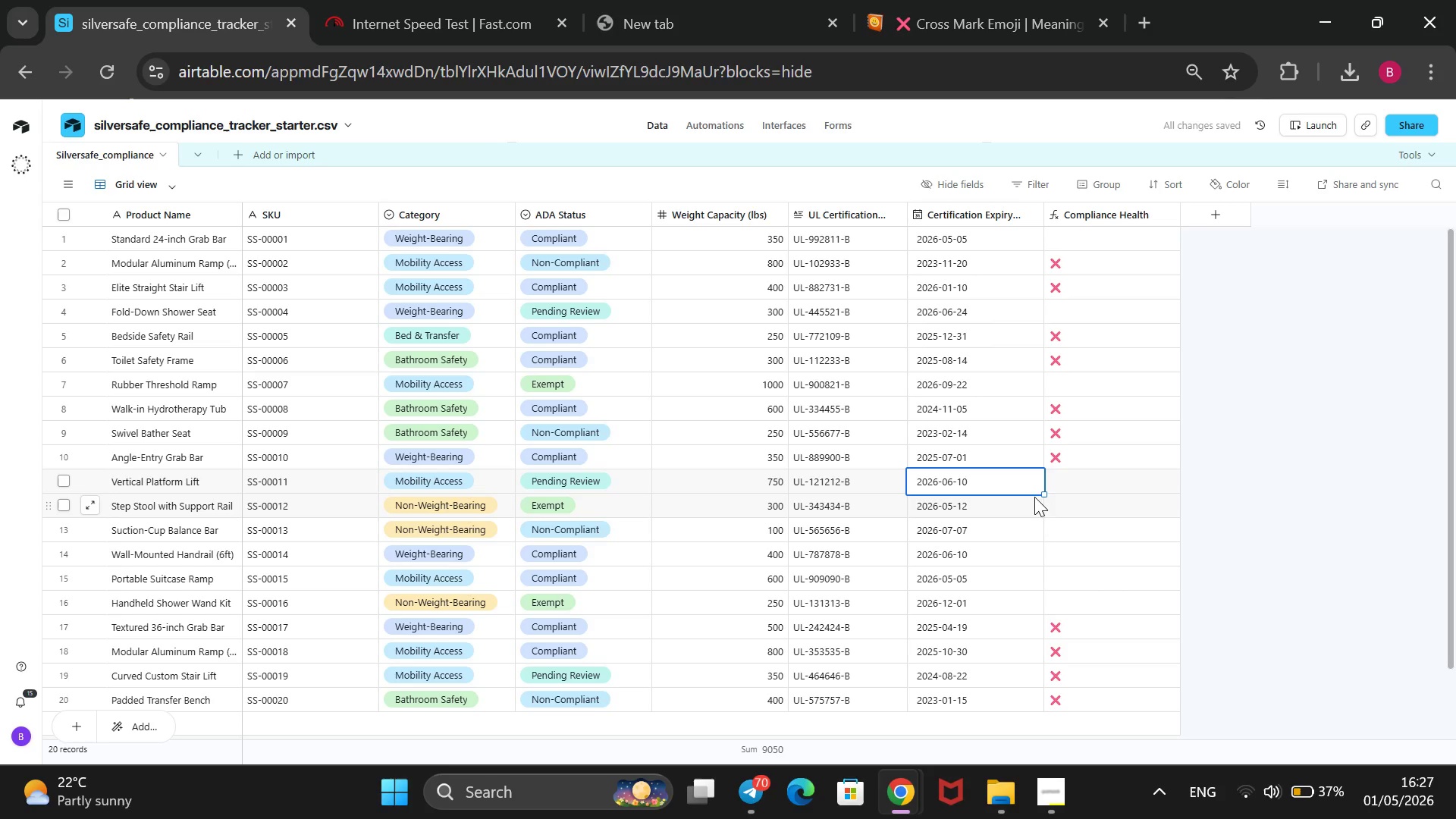 
left_click([967, 629])
 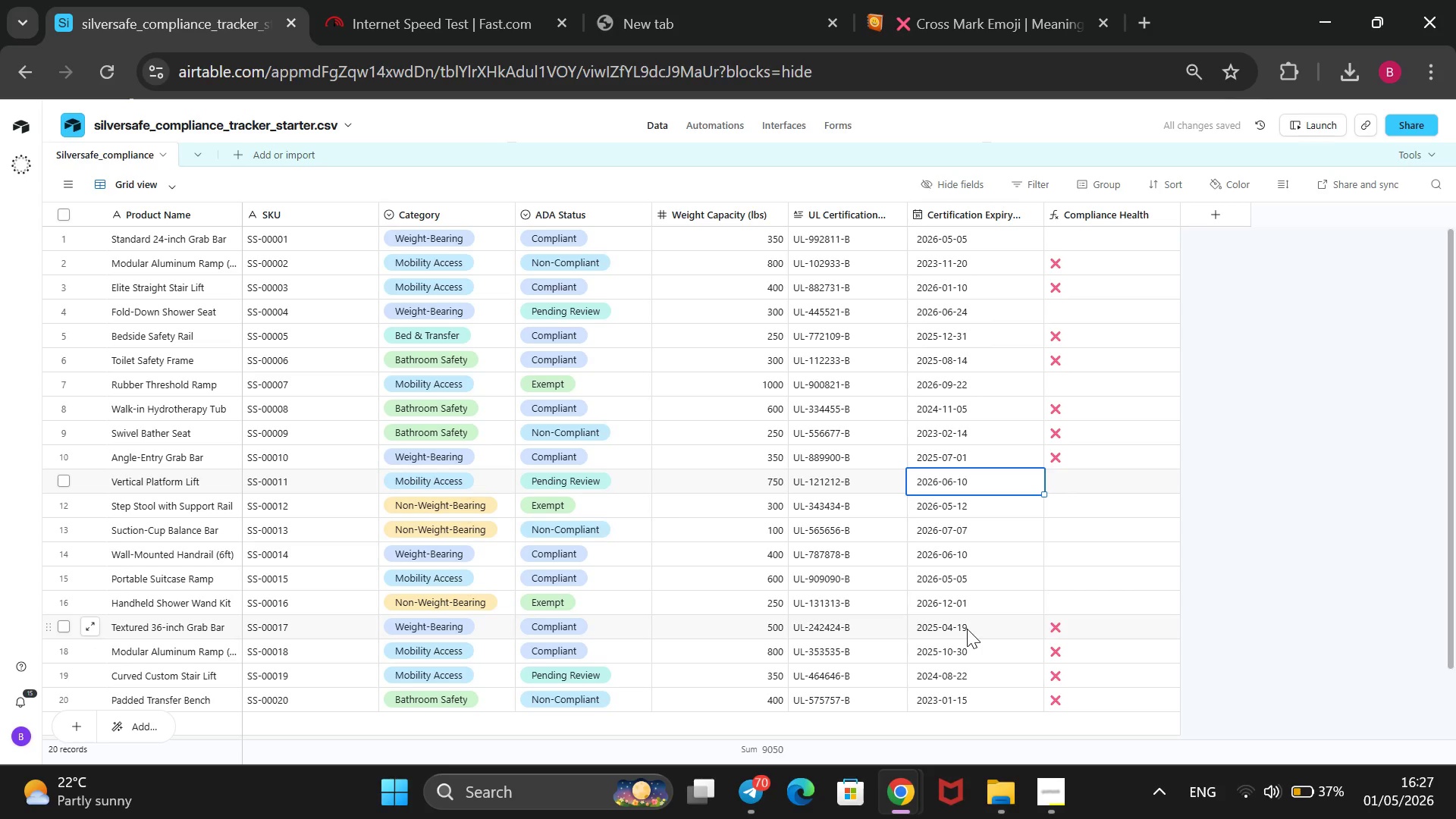 
type(26)
 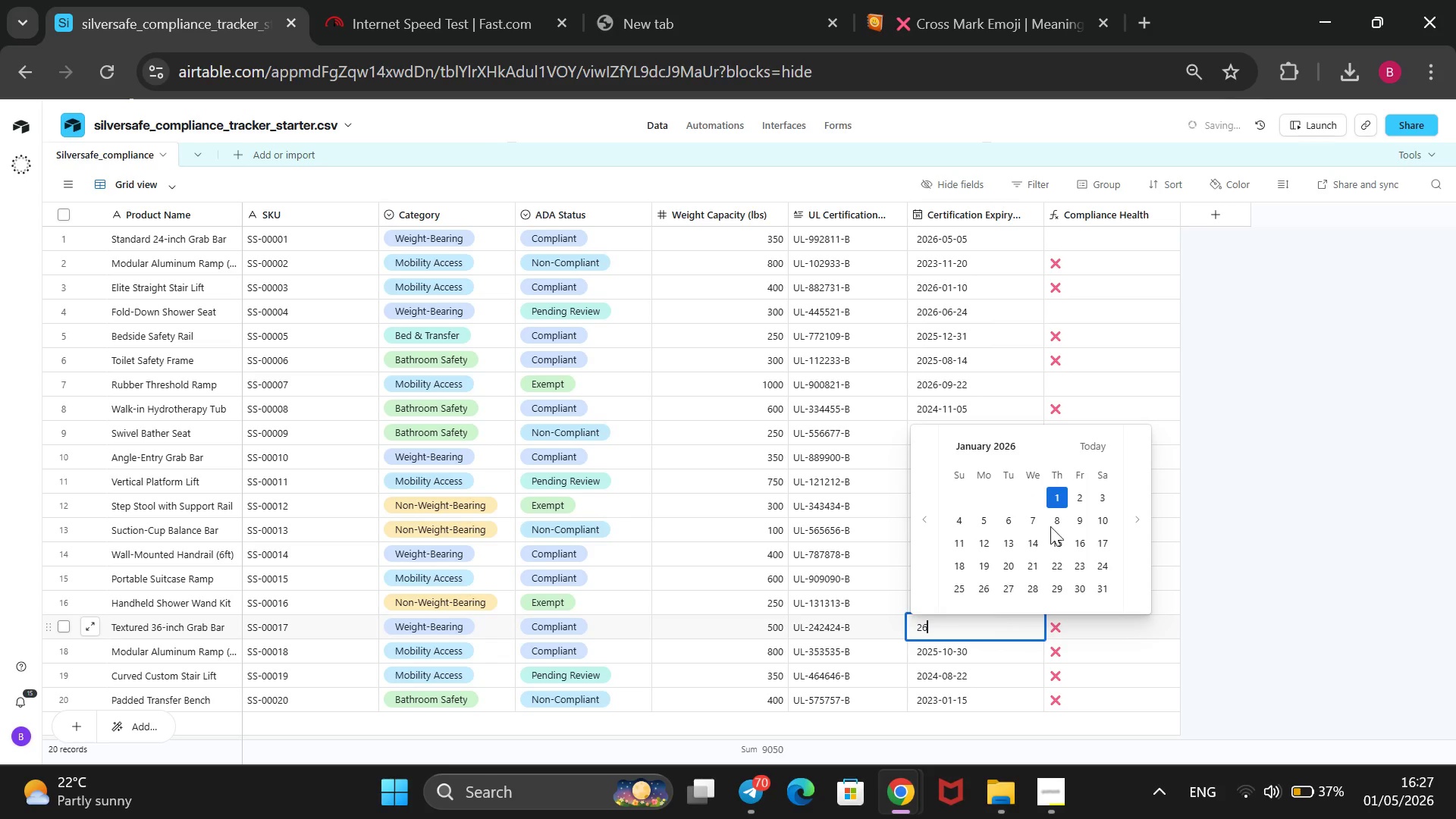 
wait(5.59)
 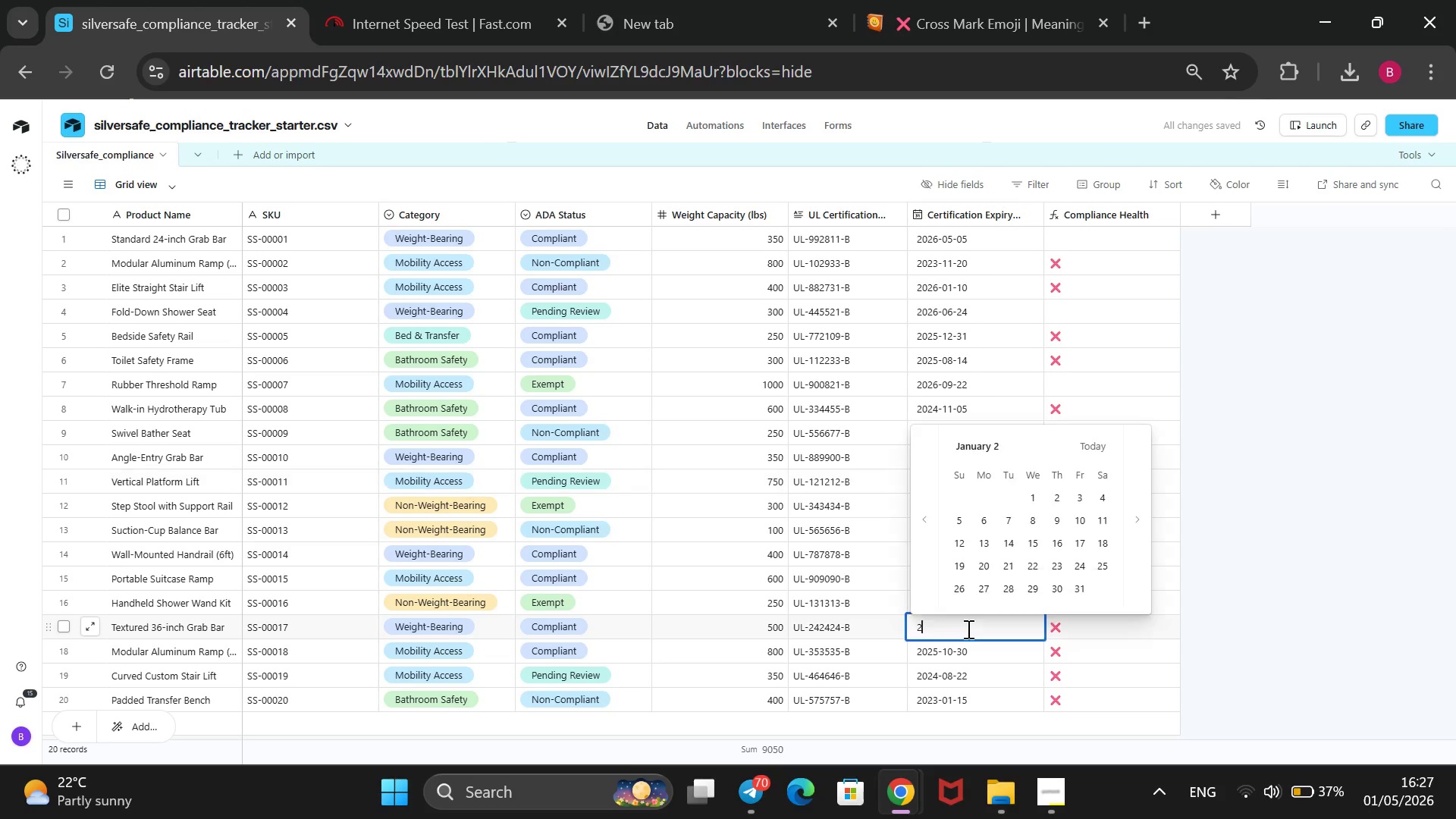 
double_click([1137, 525])
 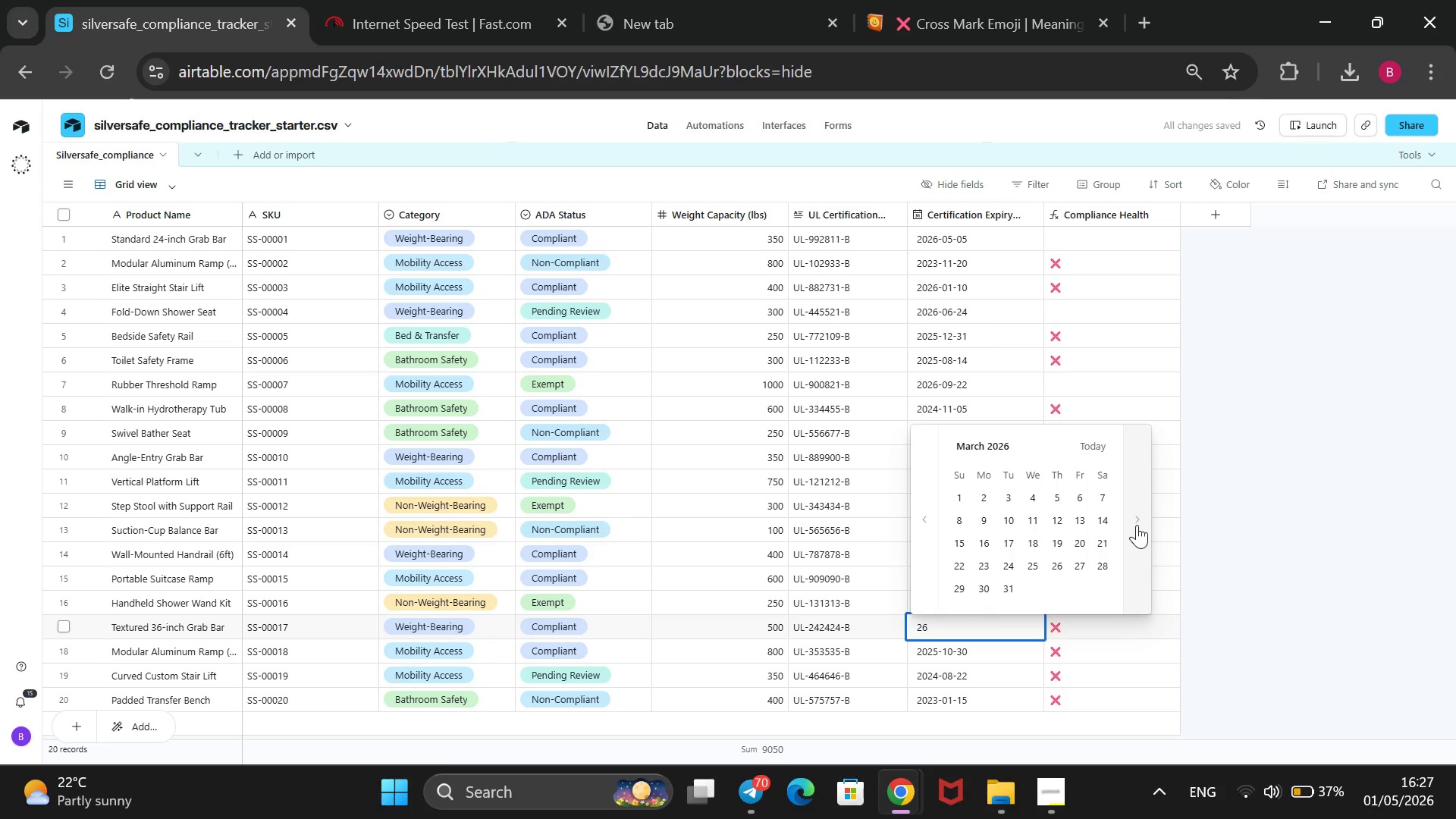 
left_click([1137, 525])
 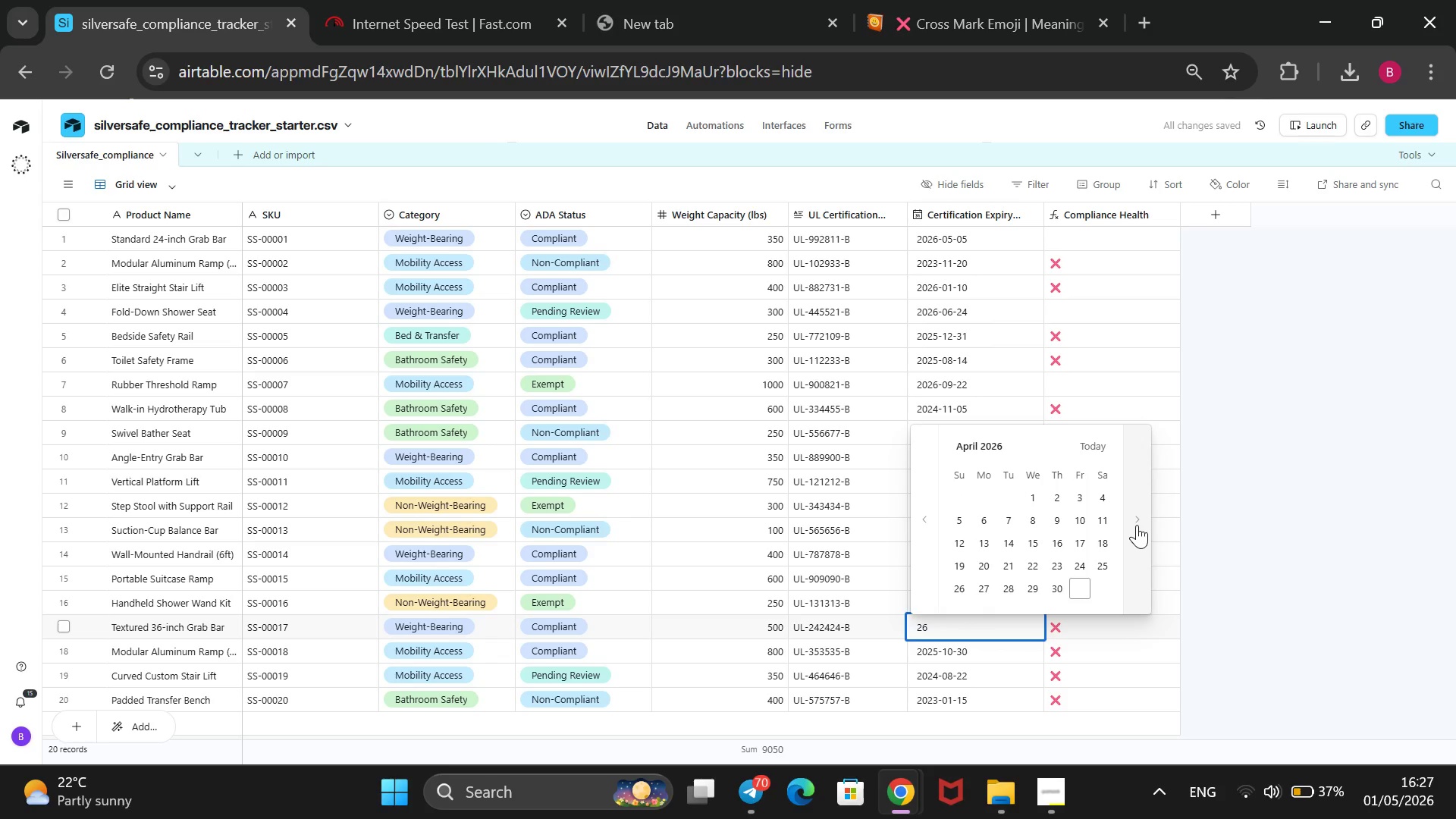 
left_click([1137, 525])
 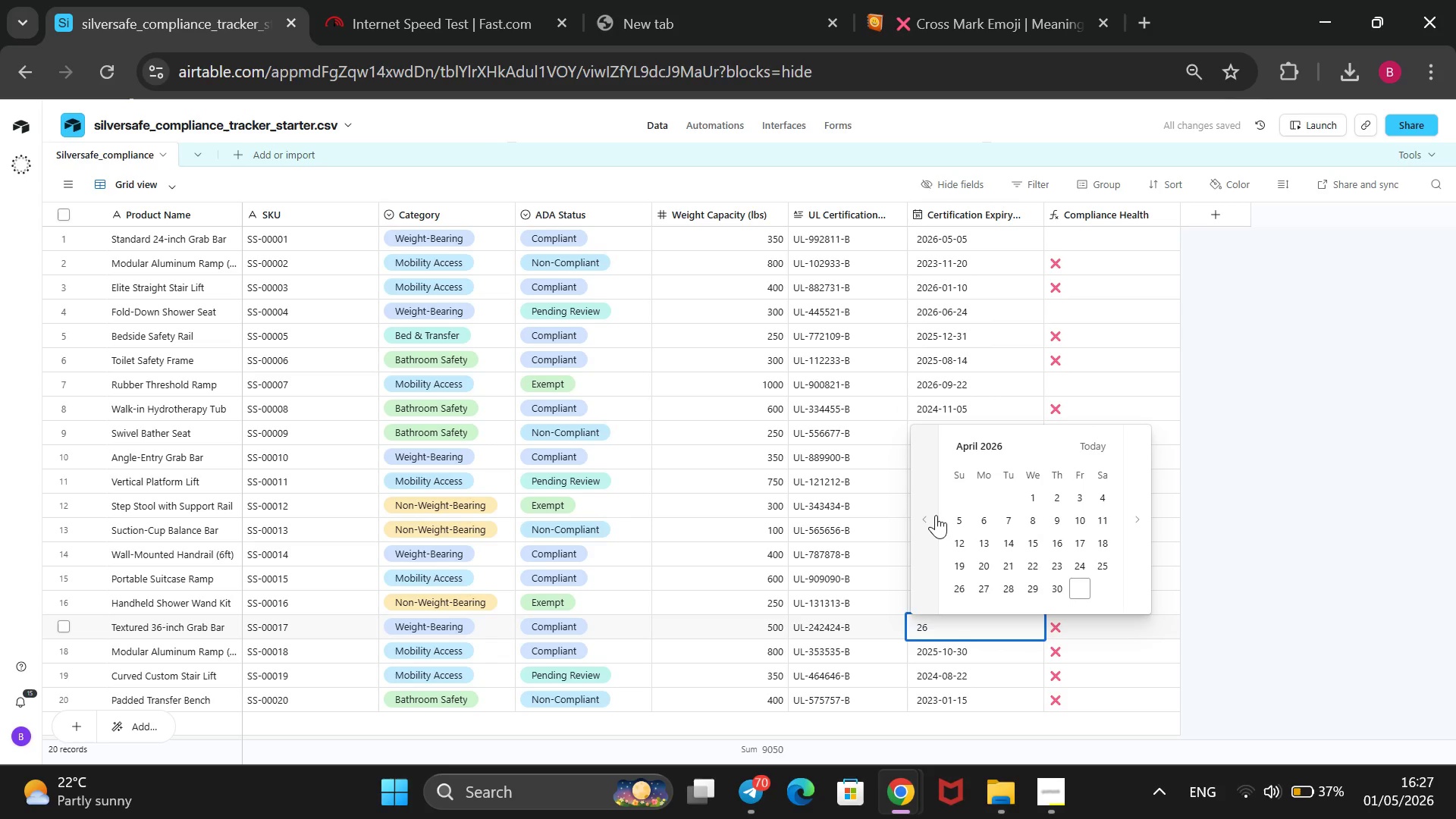 
double_click([936, 515])
 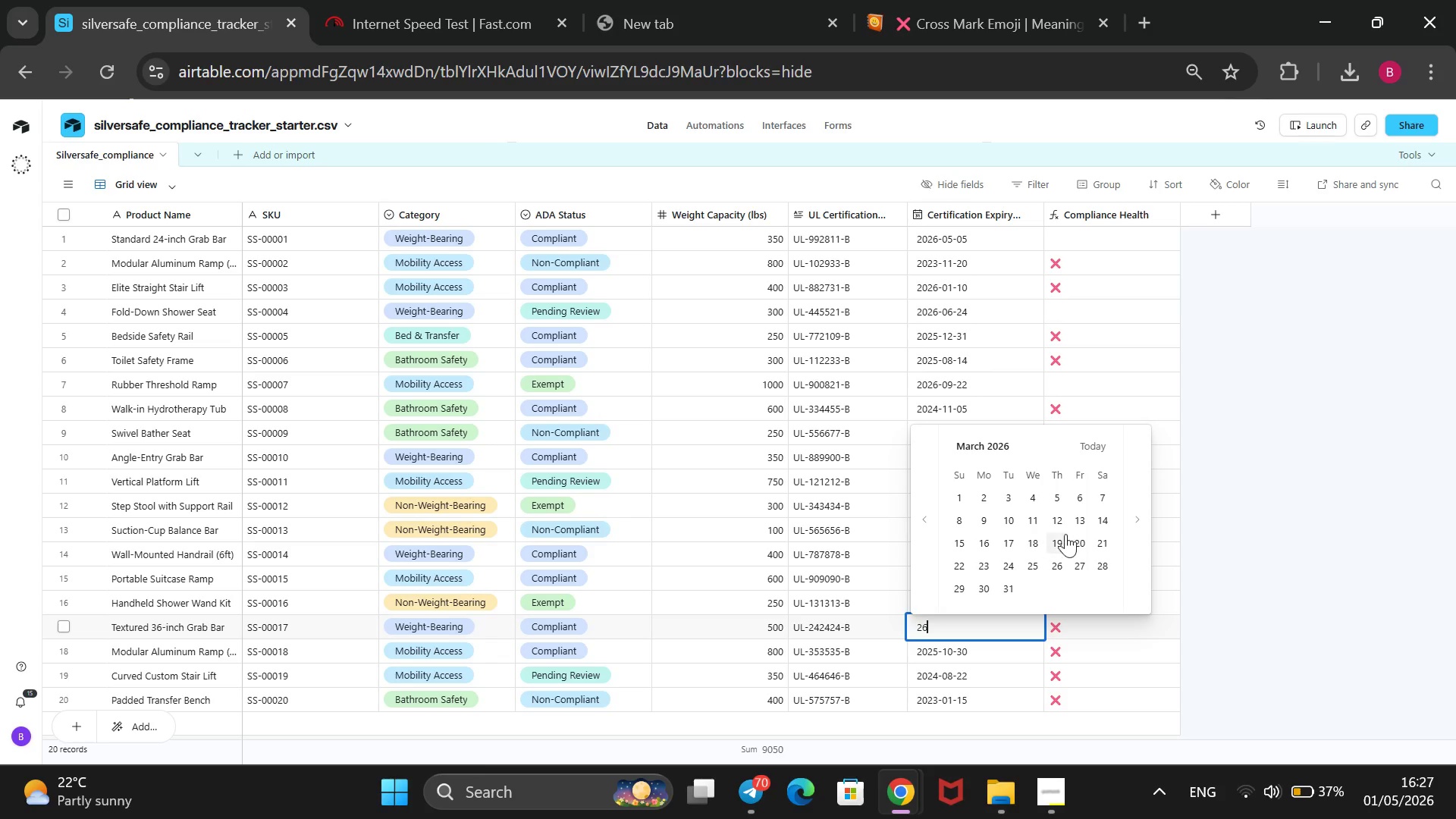 
left_click([1033, 522])
 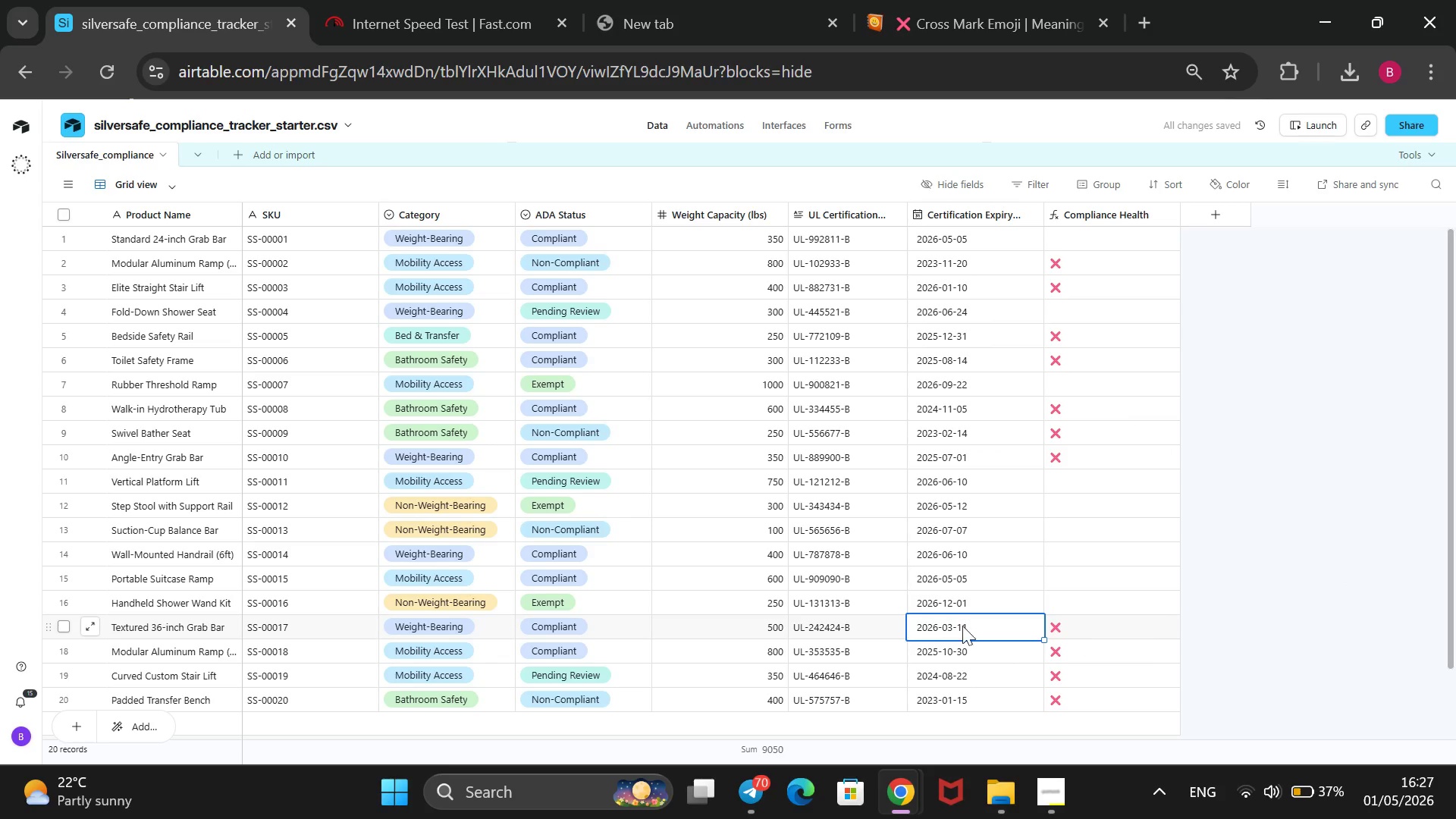 
left_click([946, 704])
 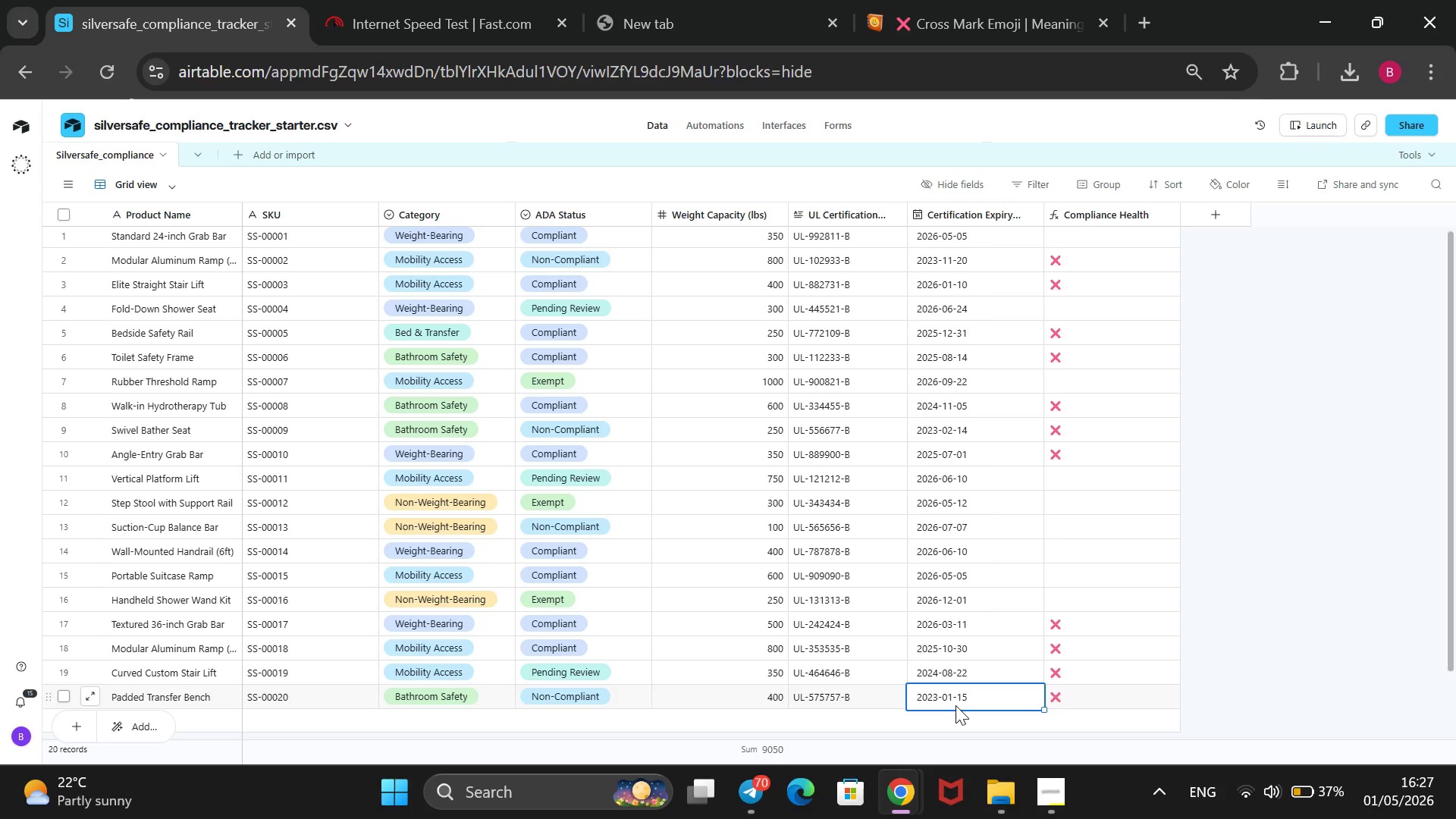 
wait(17.31)
 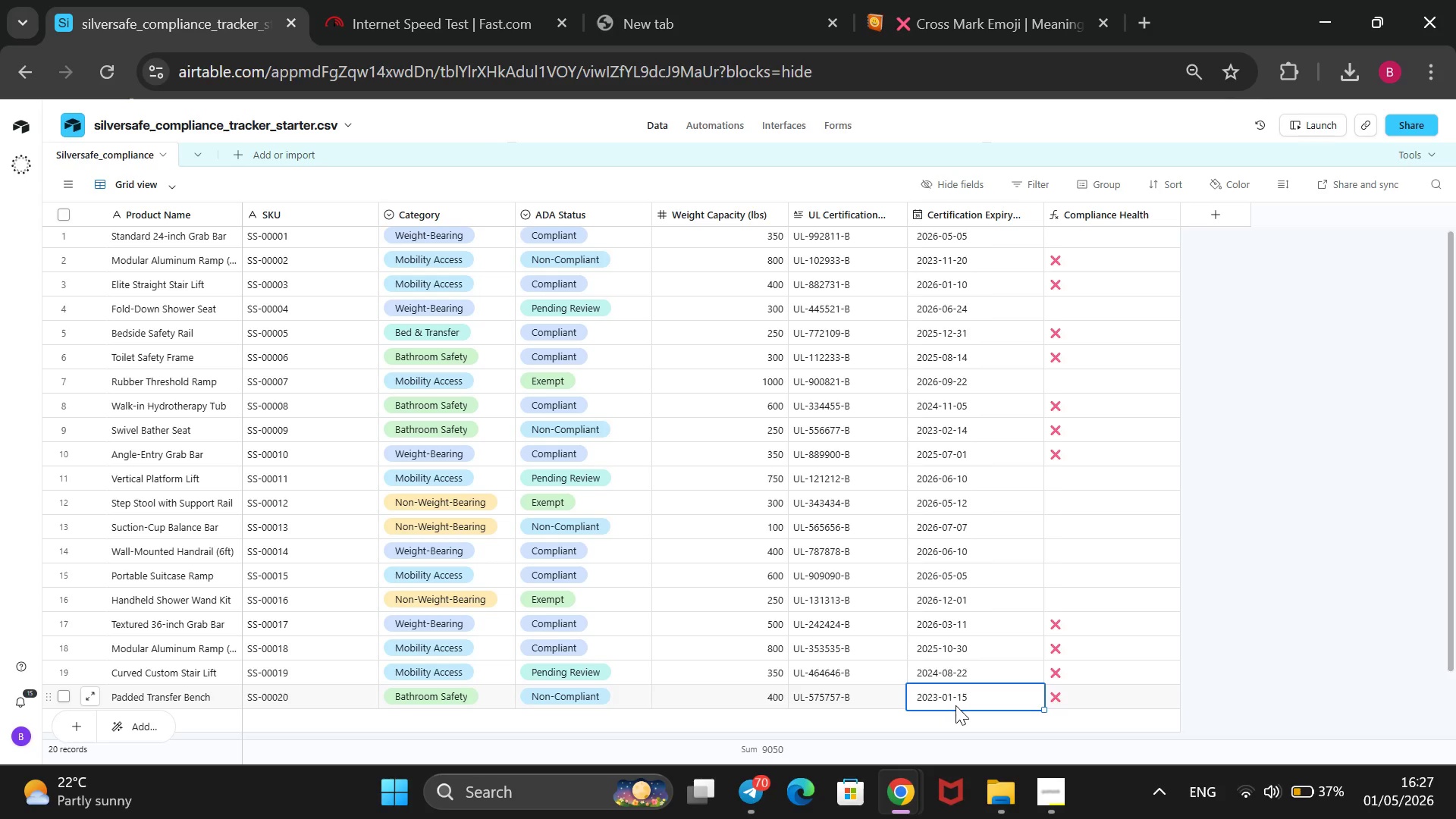 
left_click([954, 704])
 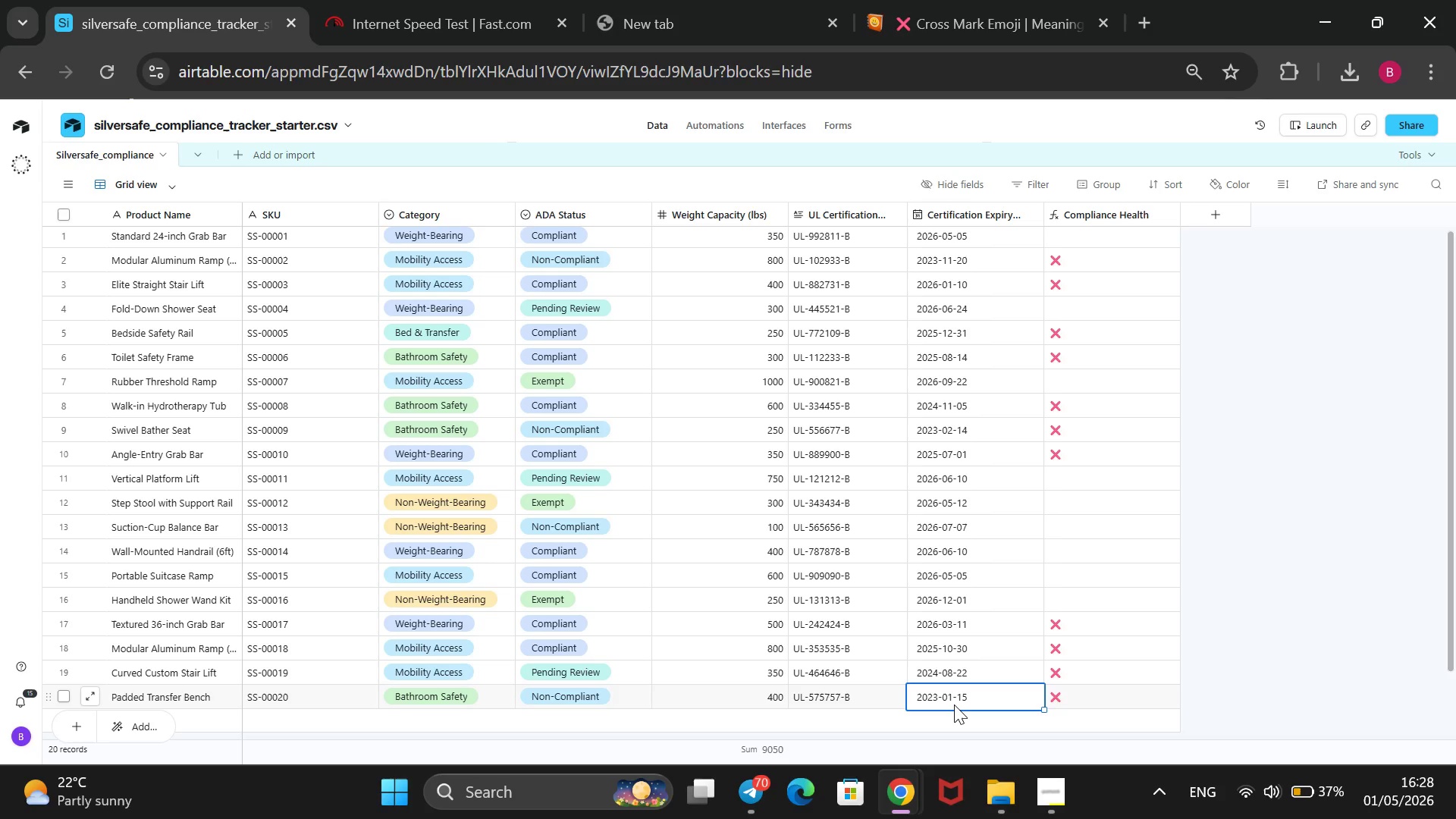 
type(27)
 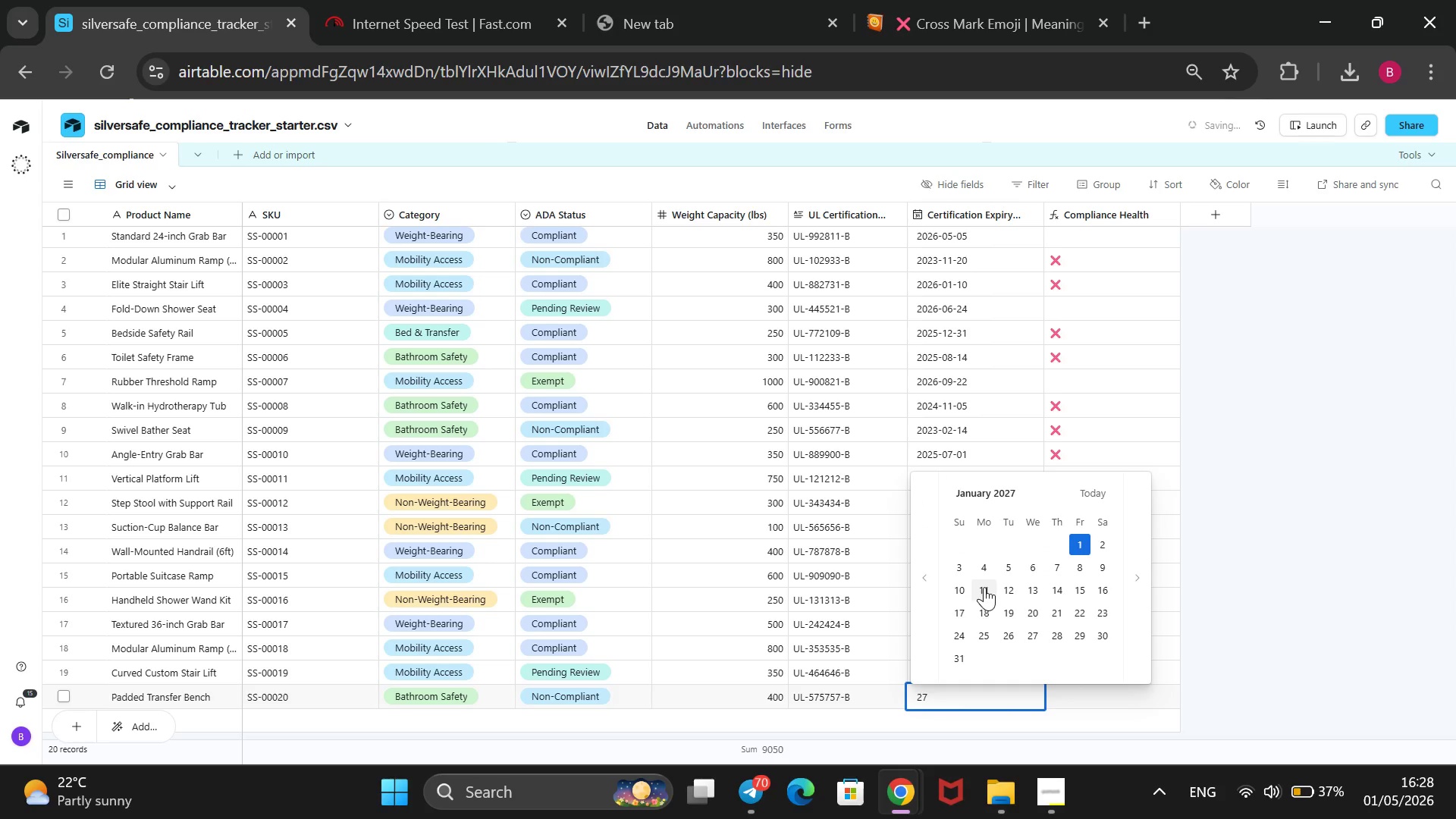 
wait(6.42)
 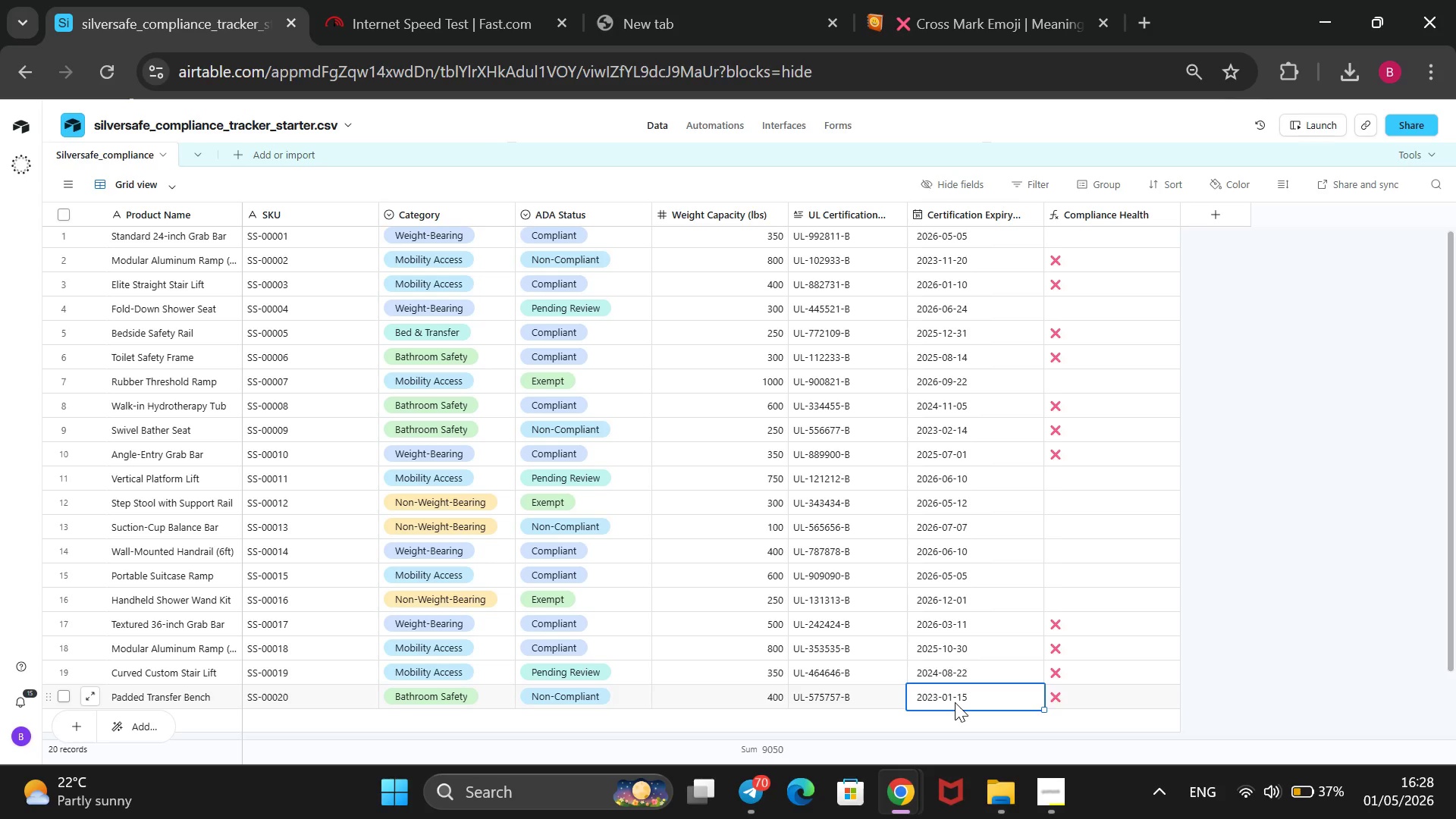 
left_click([1003, 573])
 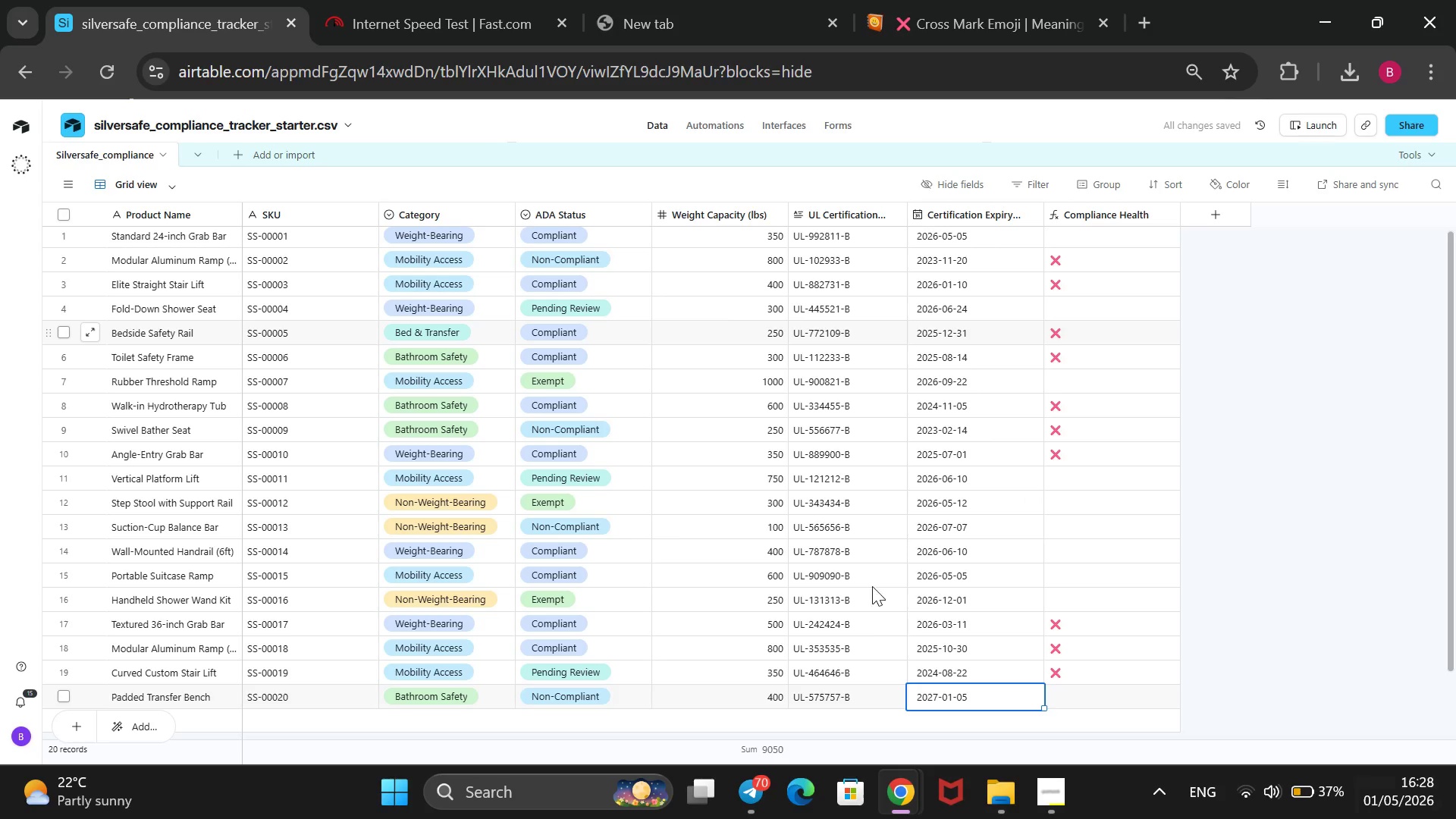 
wait(6.52)
 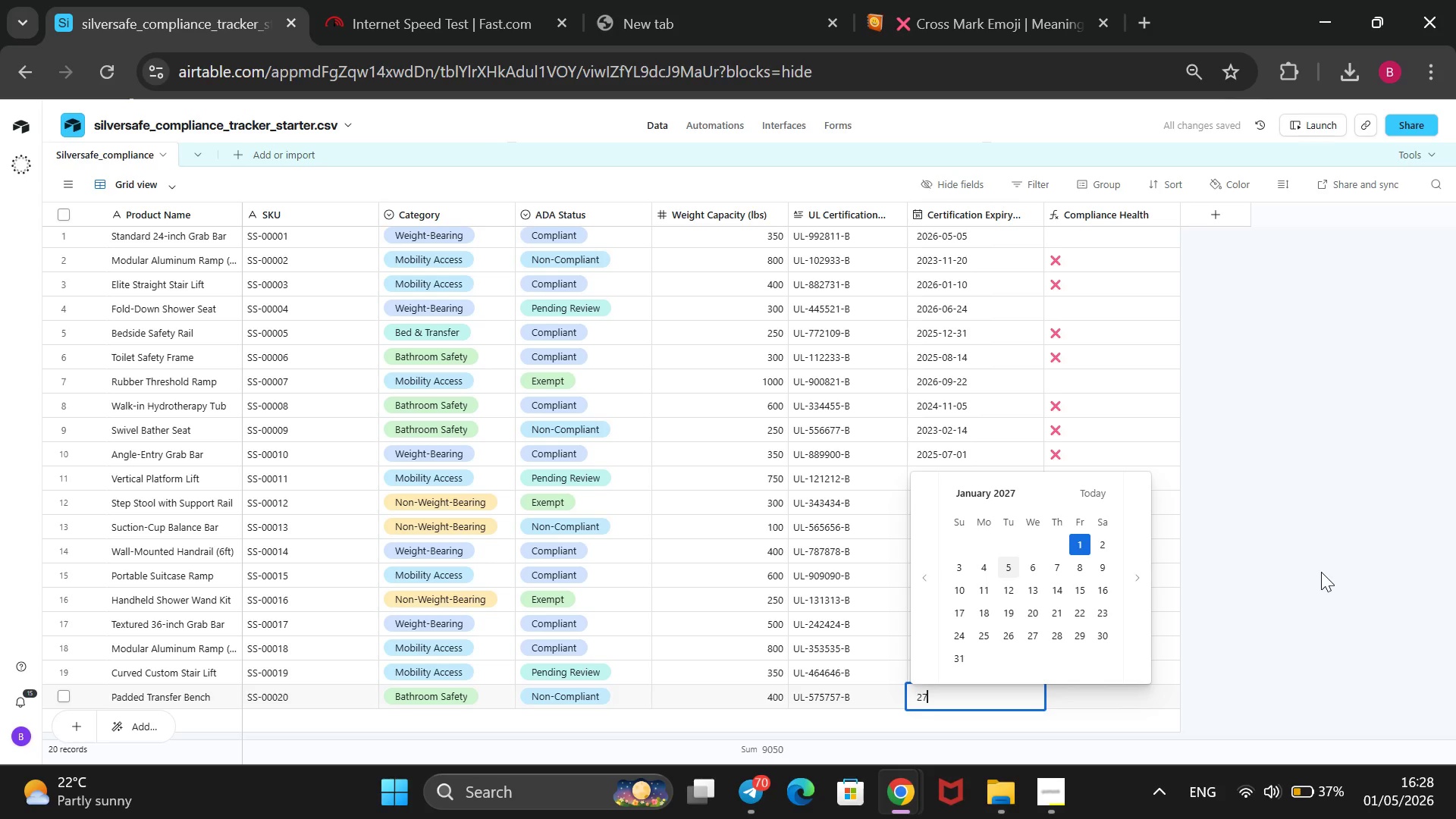 
left_click([1058, 797])